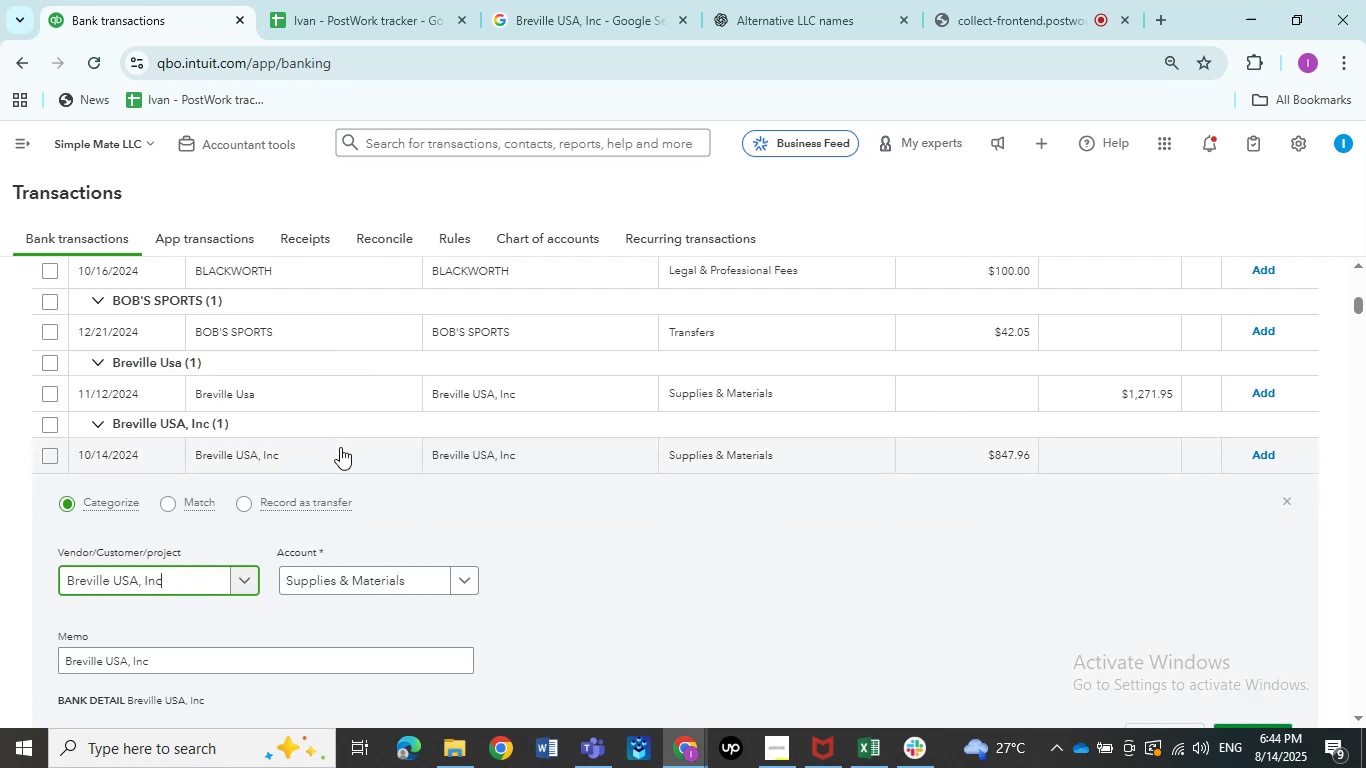 
left_click([340, 447])
 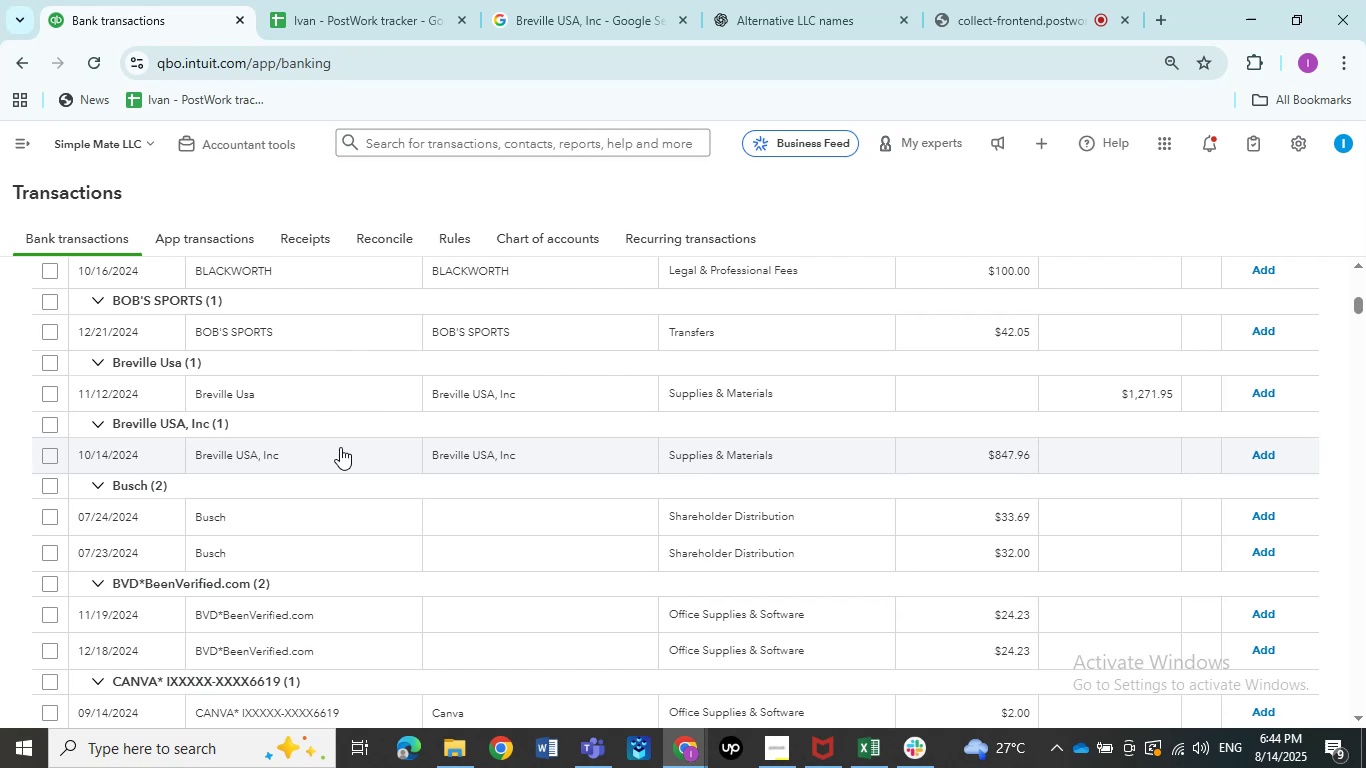 
left_click([332, 511])
 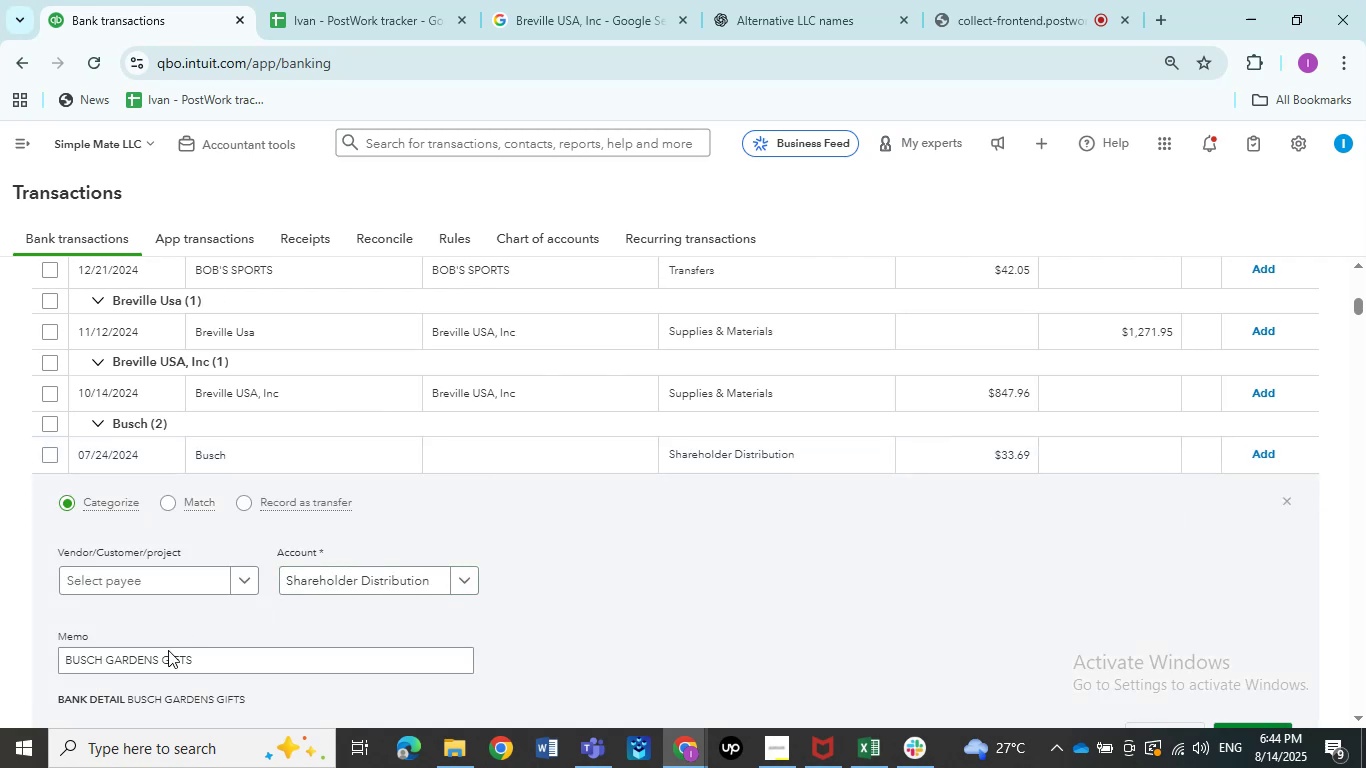 
left_click_drag(start_coordinate=[218, 668], to_coordinate=[0, 670])
 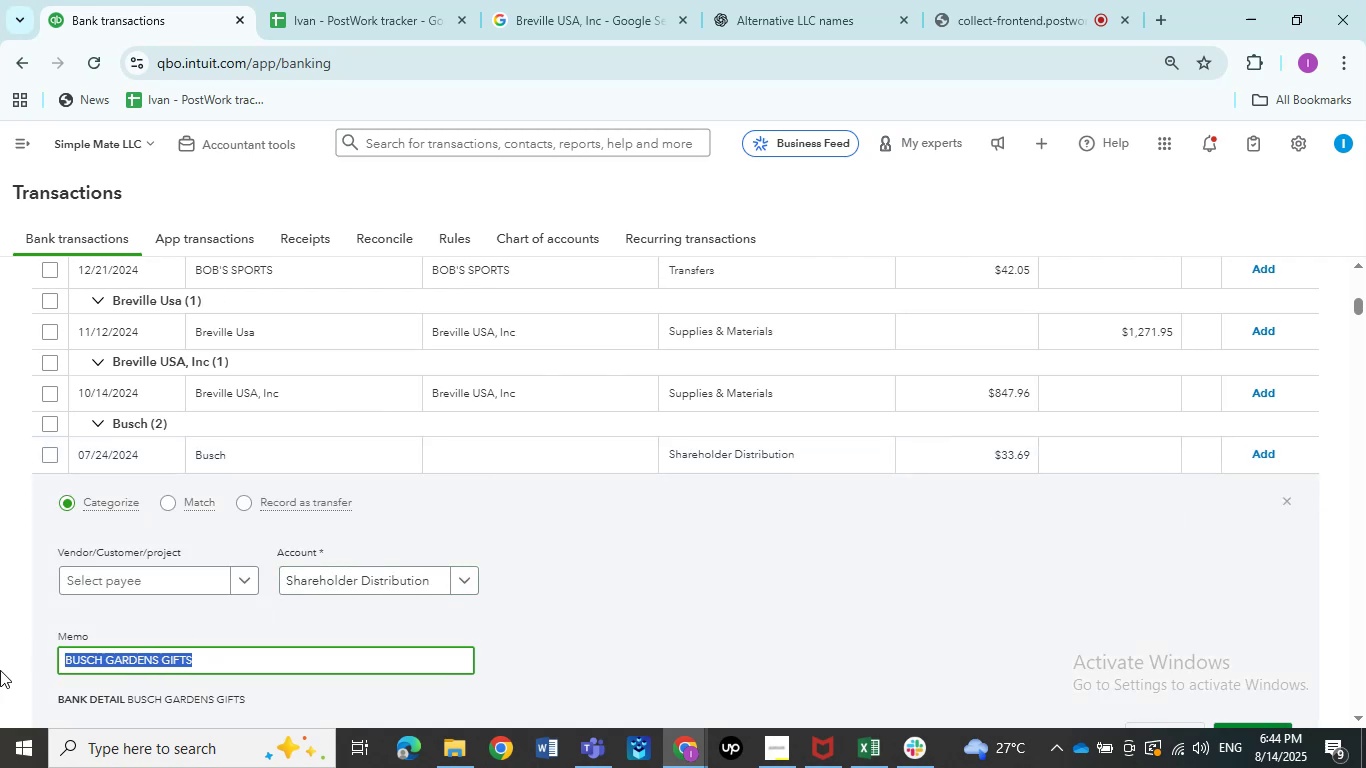 
key(Control+C)
 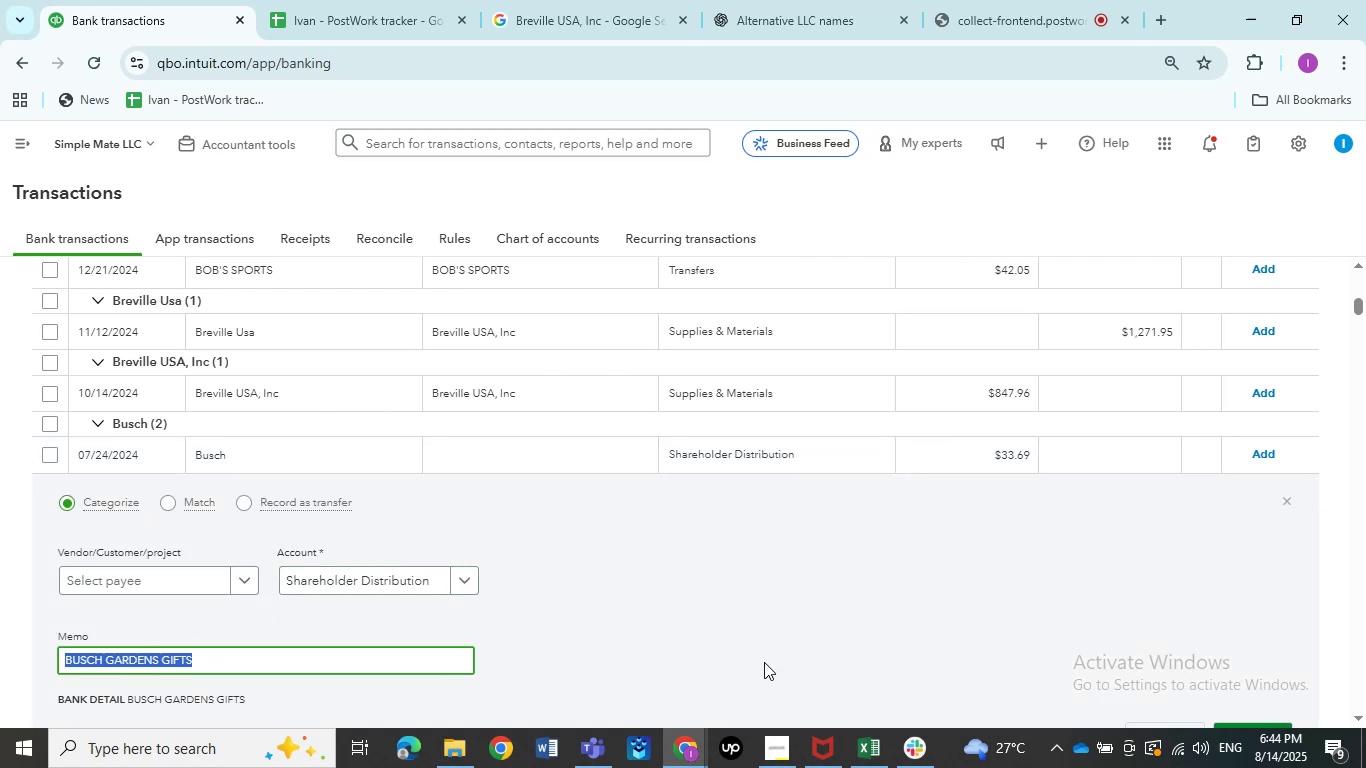 
left_click([702, 642])
 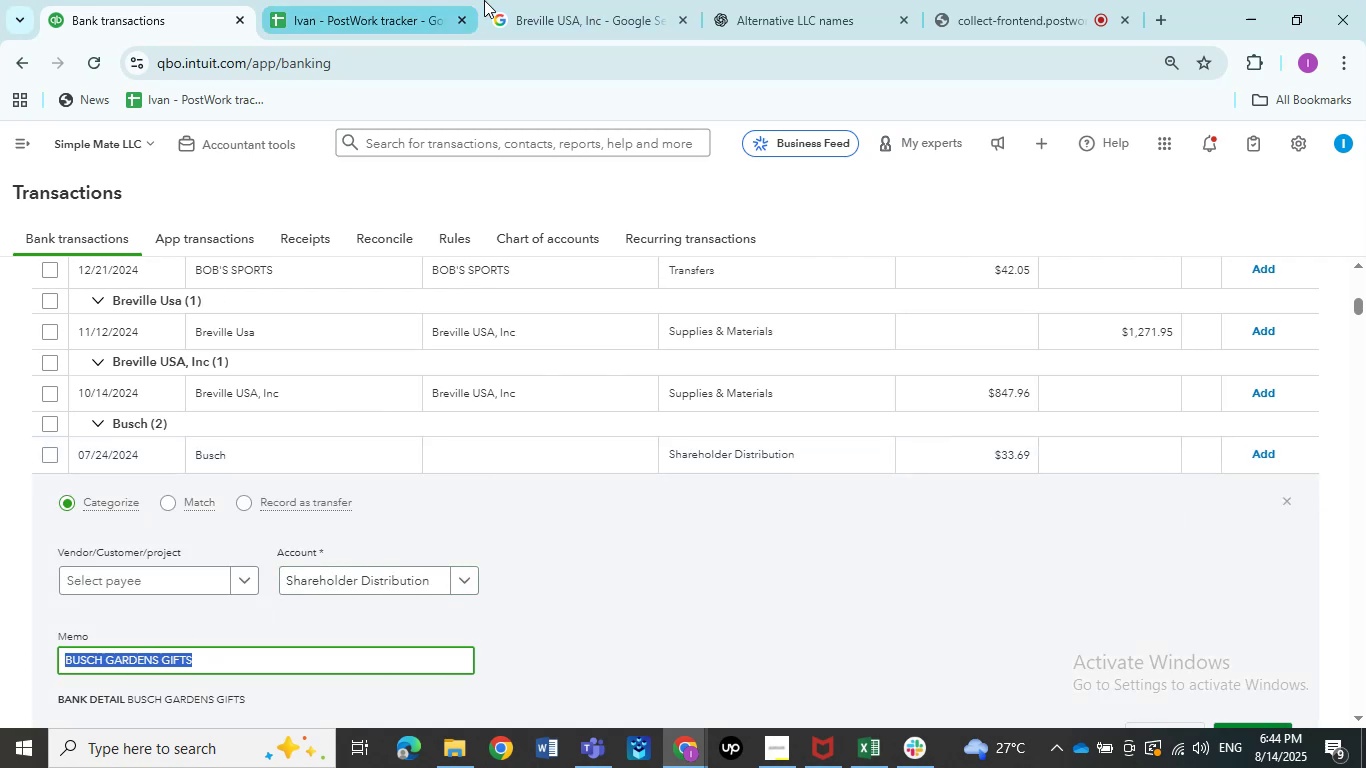 
left_click([519, 0])
 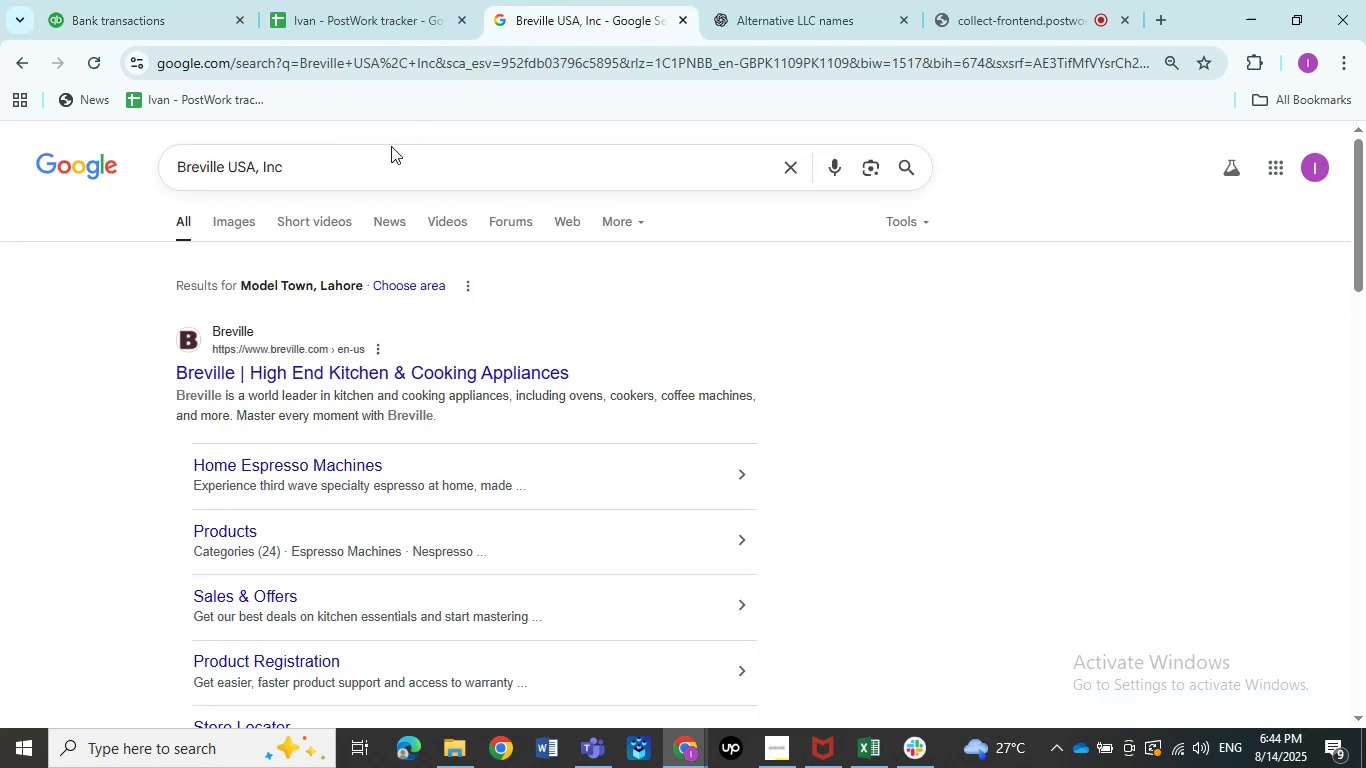 
left_click_drag(start_coordinate=[373, 160], to_coordinate=[0, 160])
 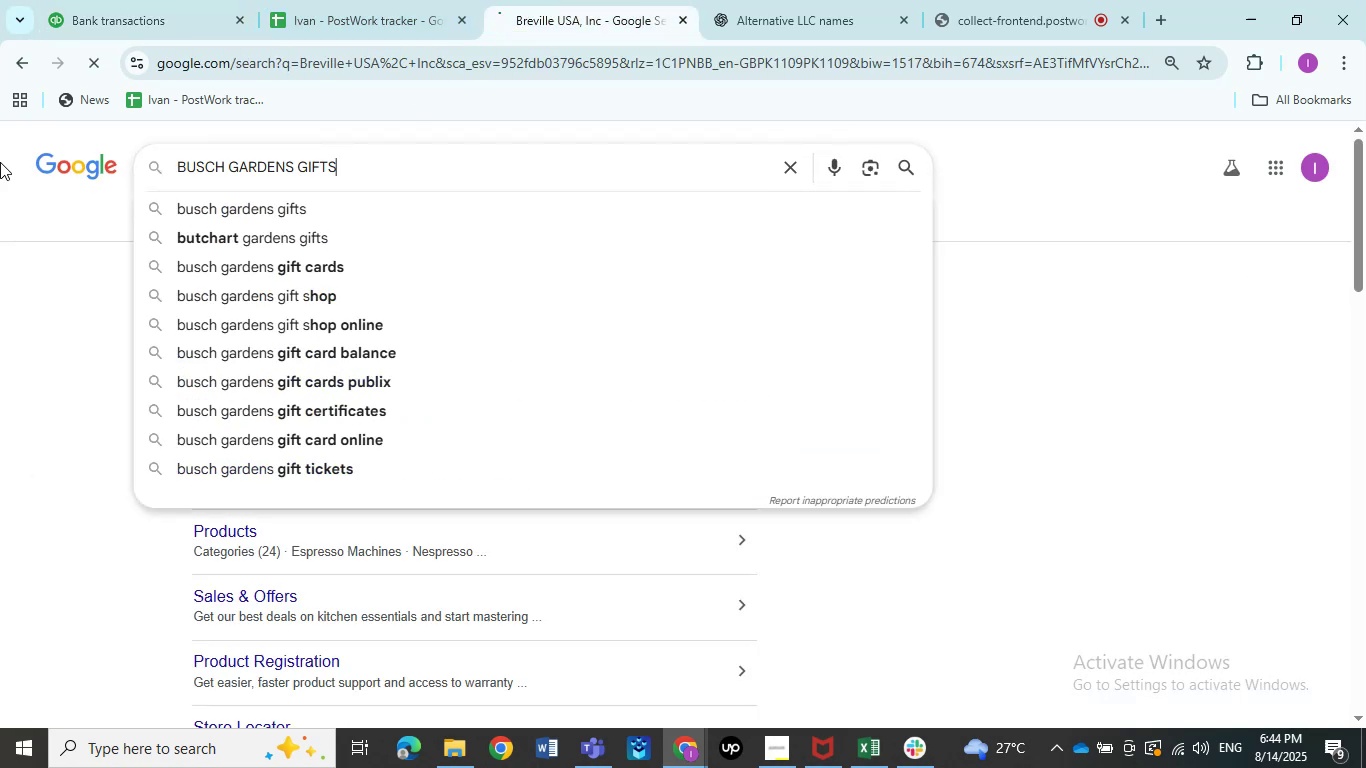 
key(Control+ControlLeft)
 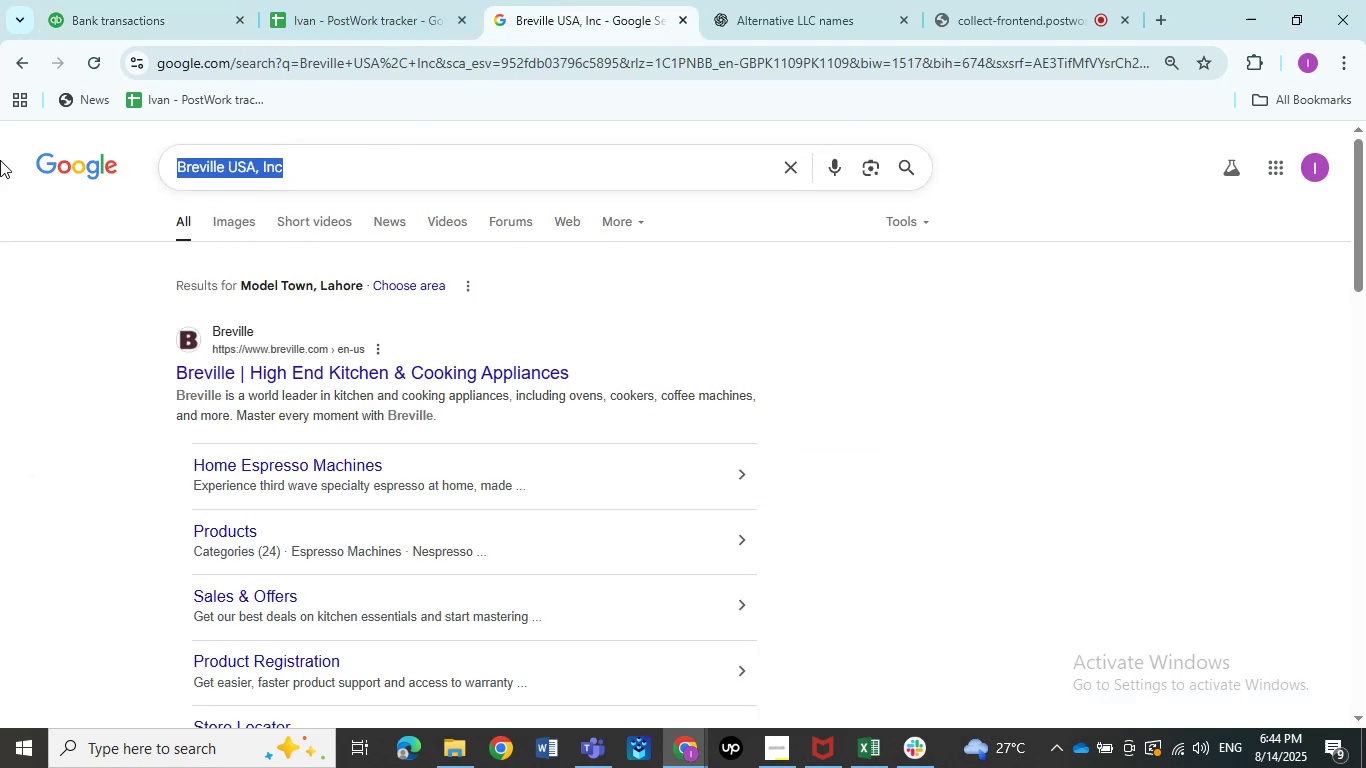 
key(Control+V)
 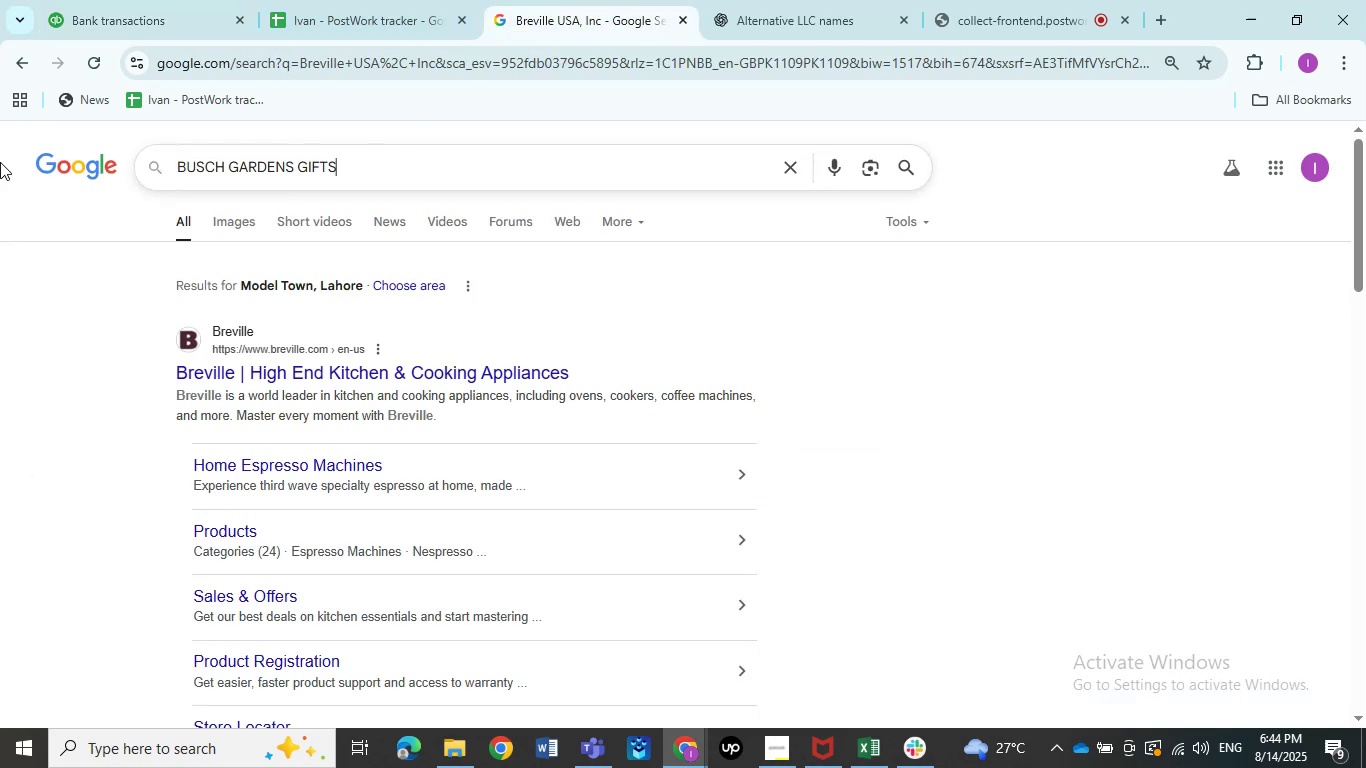 
key(NumpadEnter)
 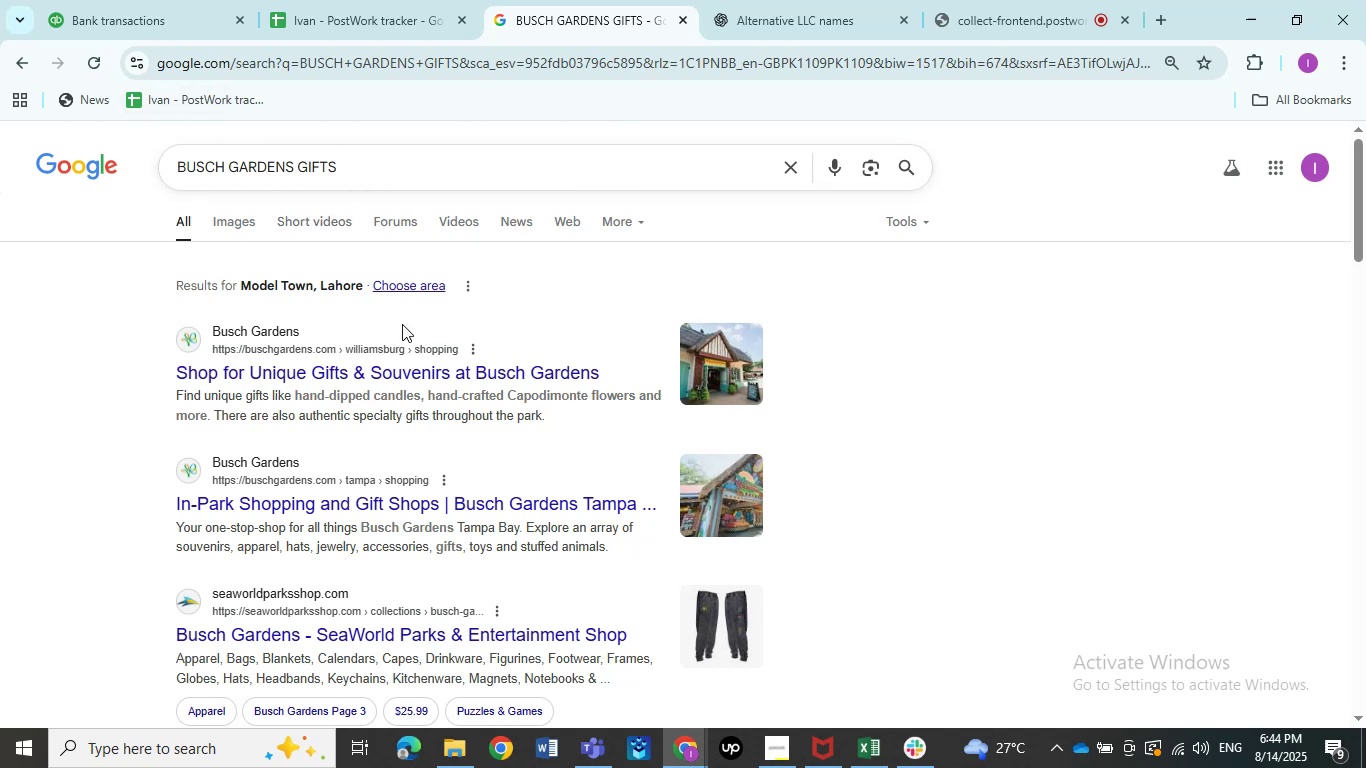 
wait(21.67)
 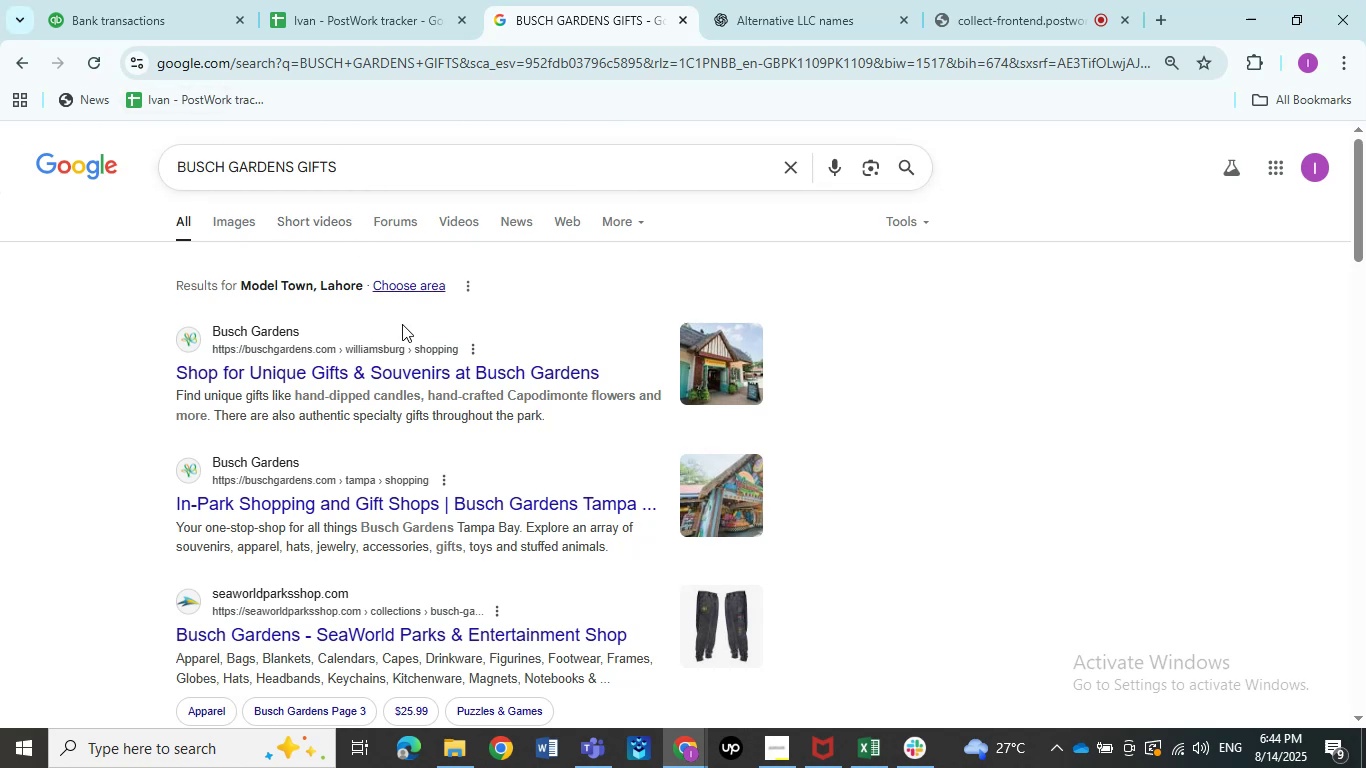 
left_click([145, 0])
 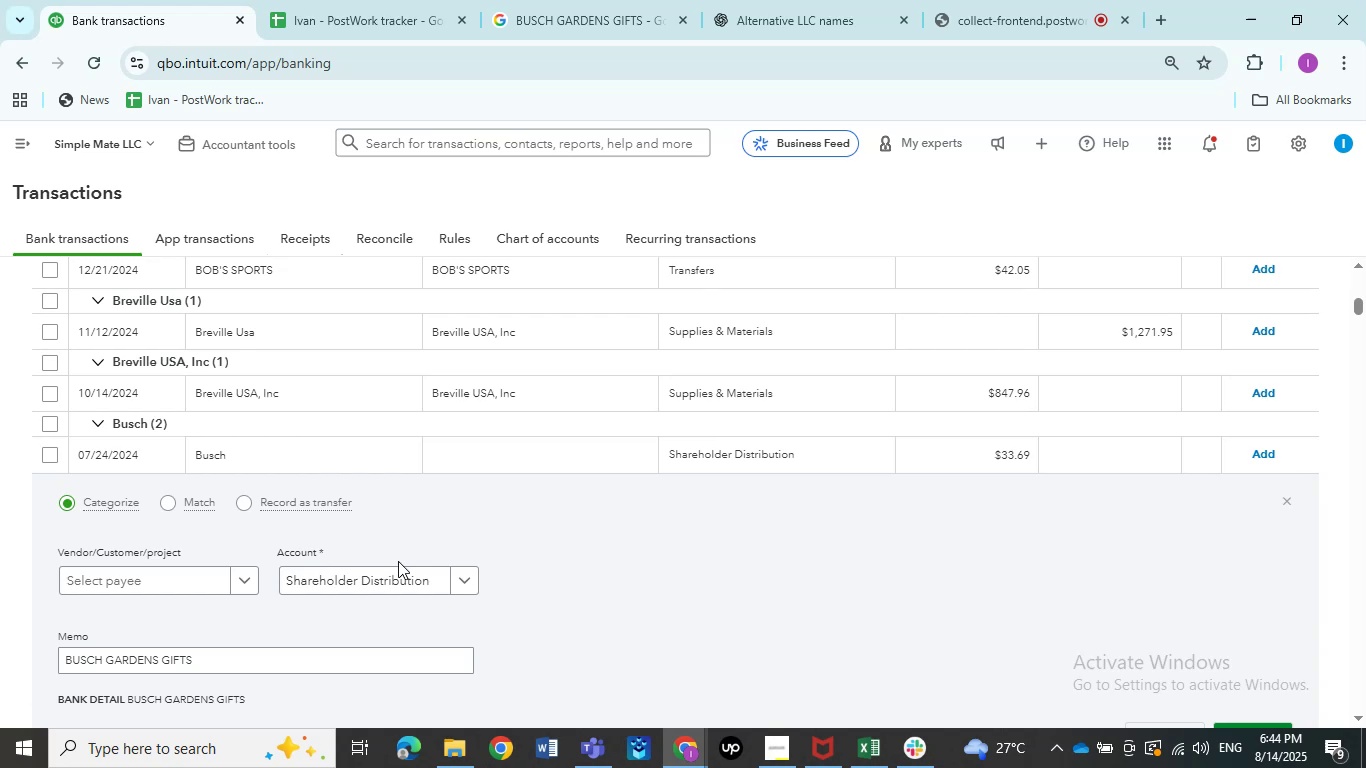 
left_click([129, 577])
 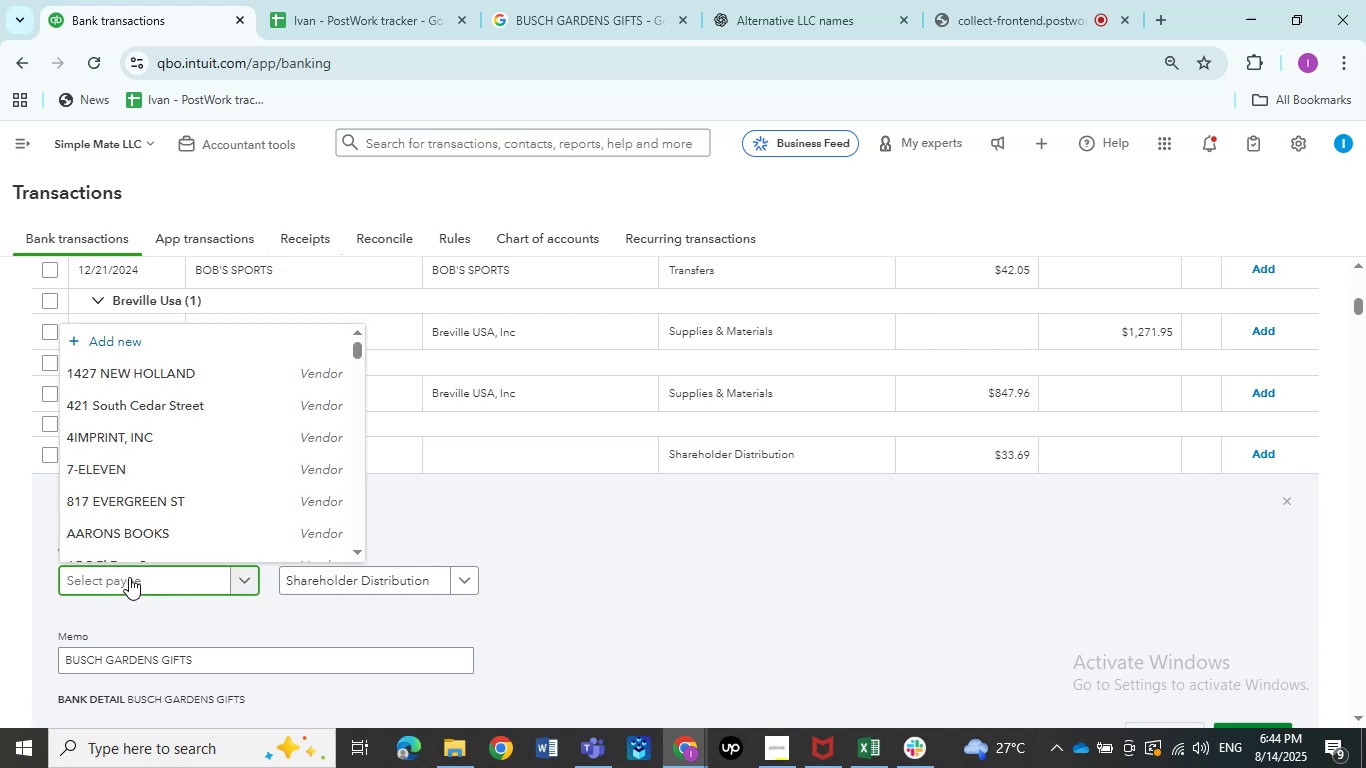 
key(Control+V)
 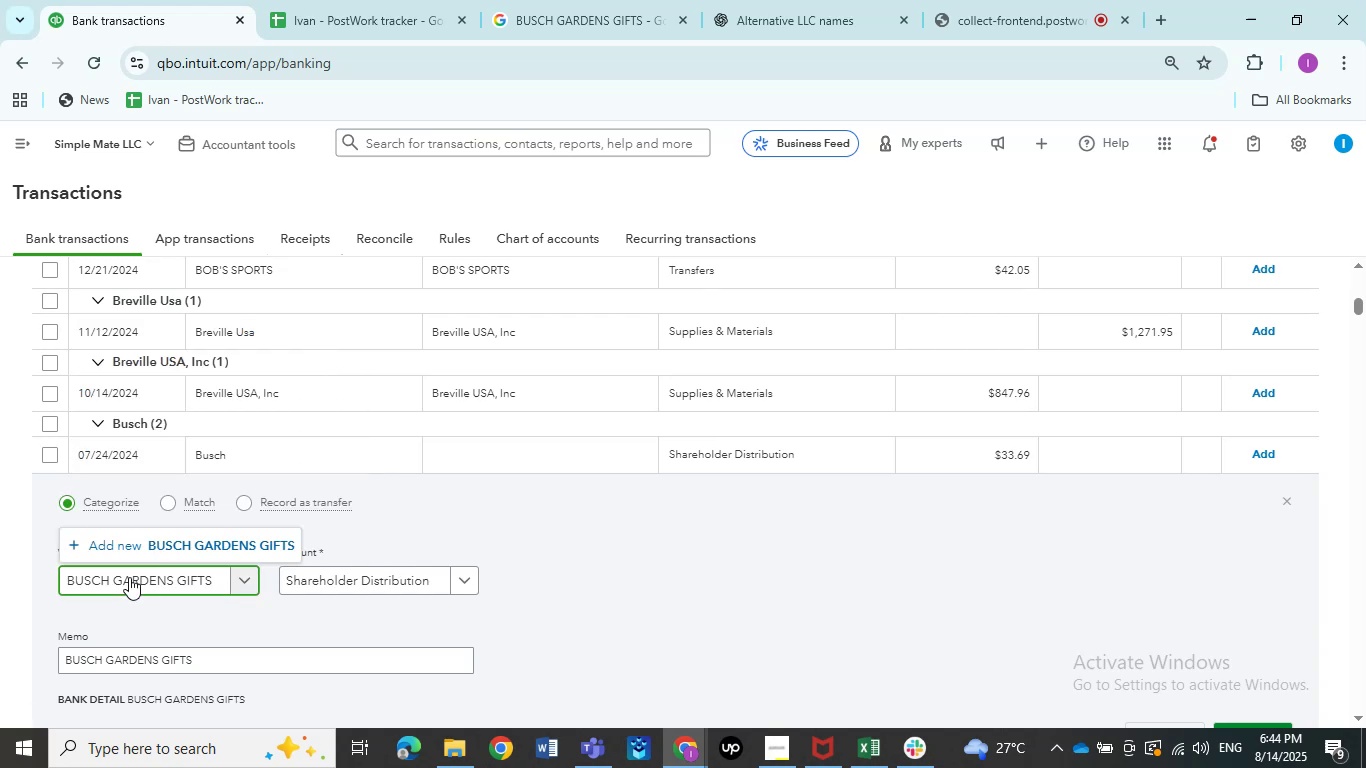 
left_click([173, 546])
 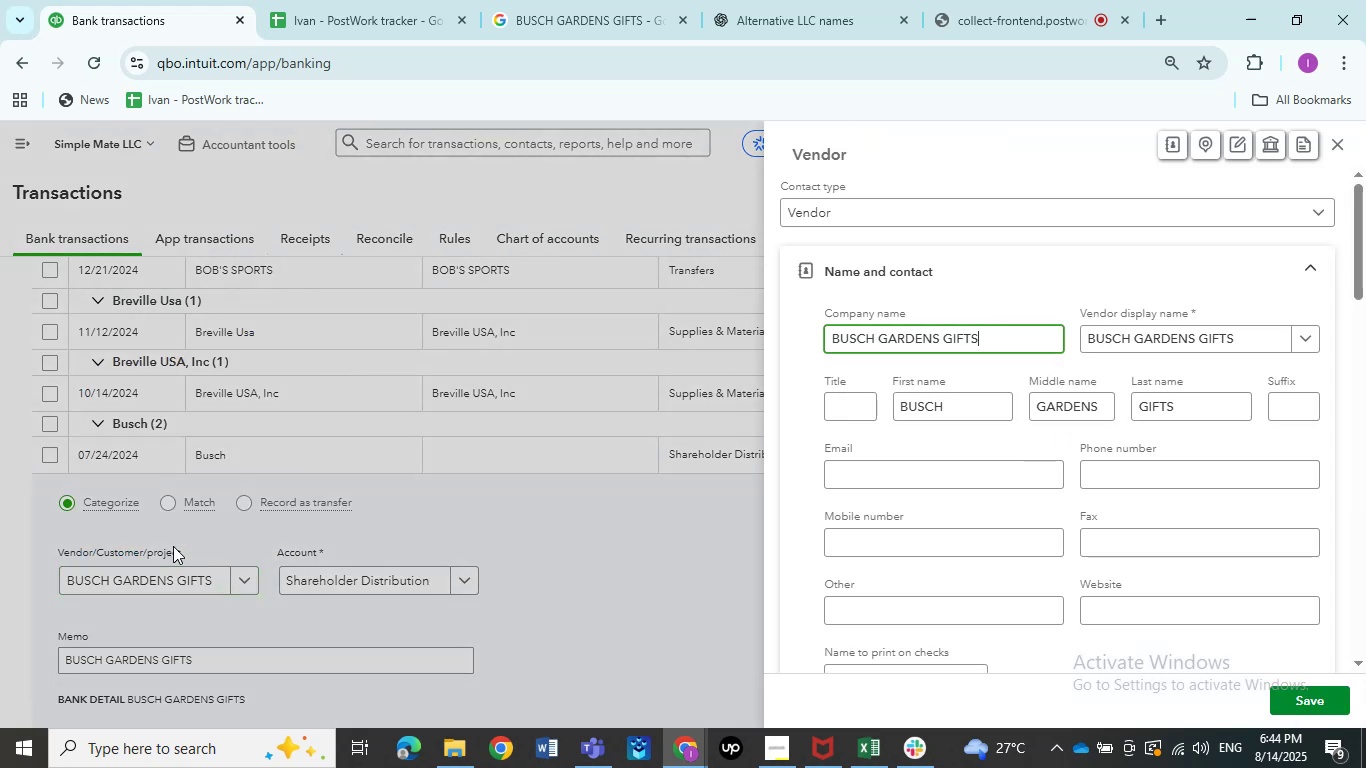 
left_click([1301, 704])
 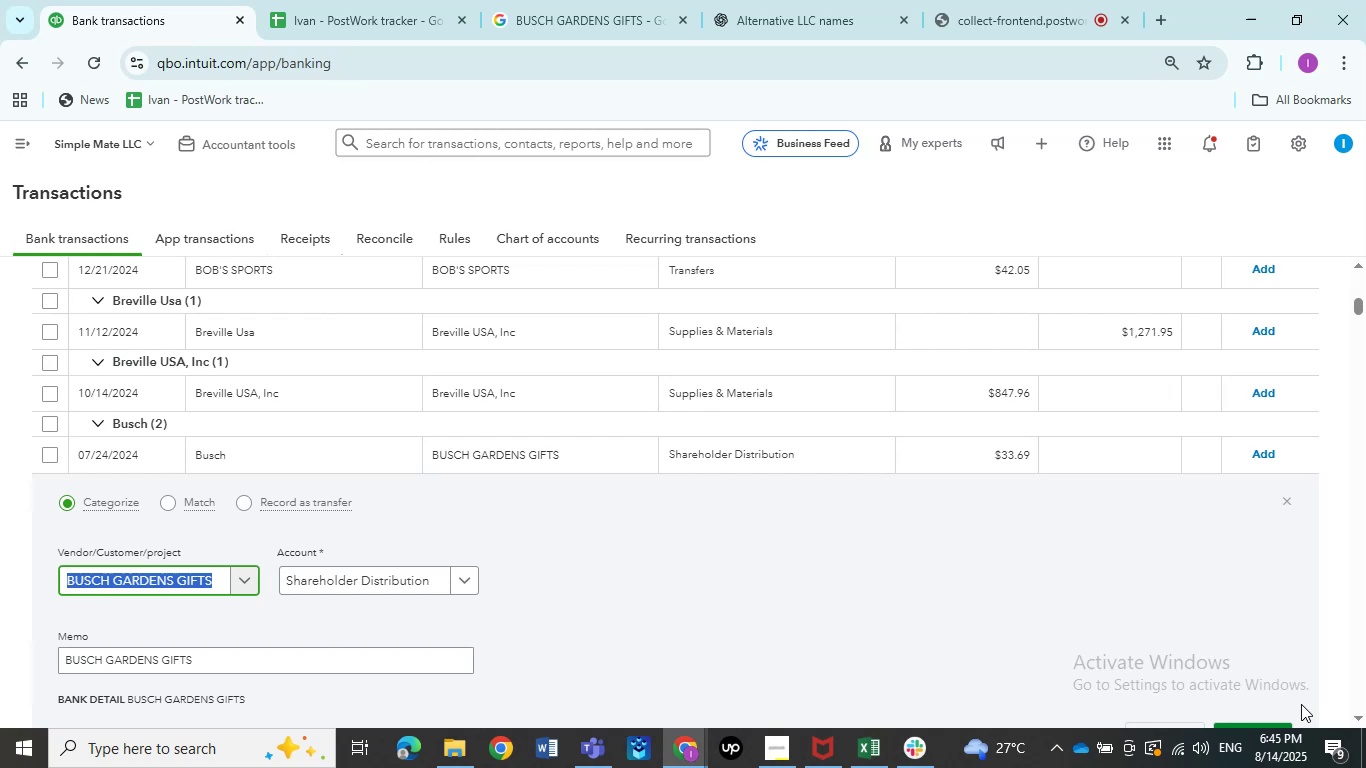 
wait(23.5)
 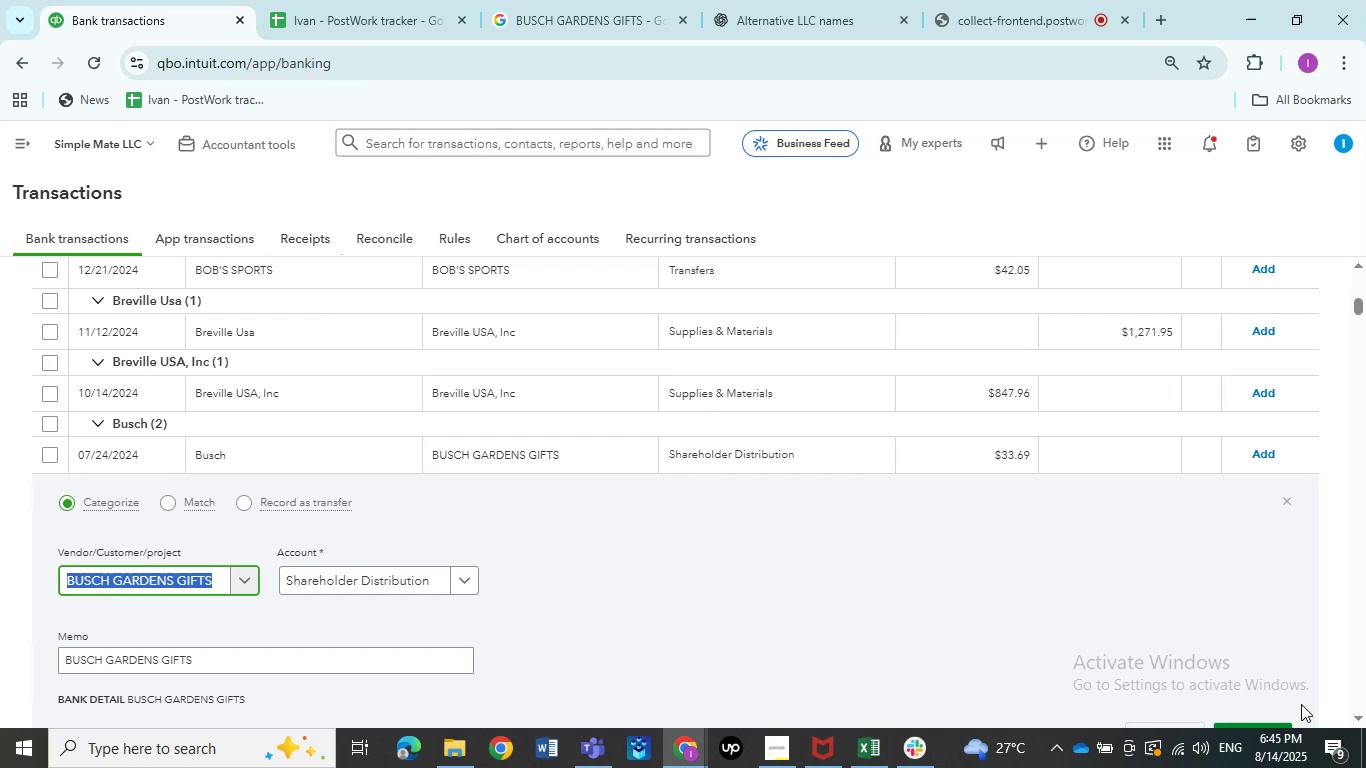 
left_click([305, 456])
 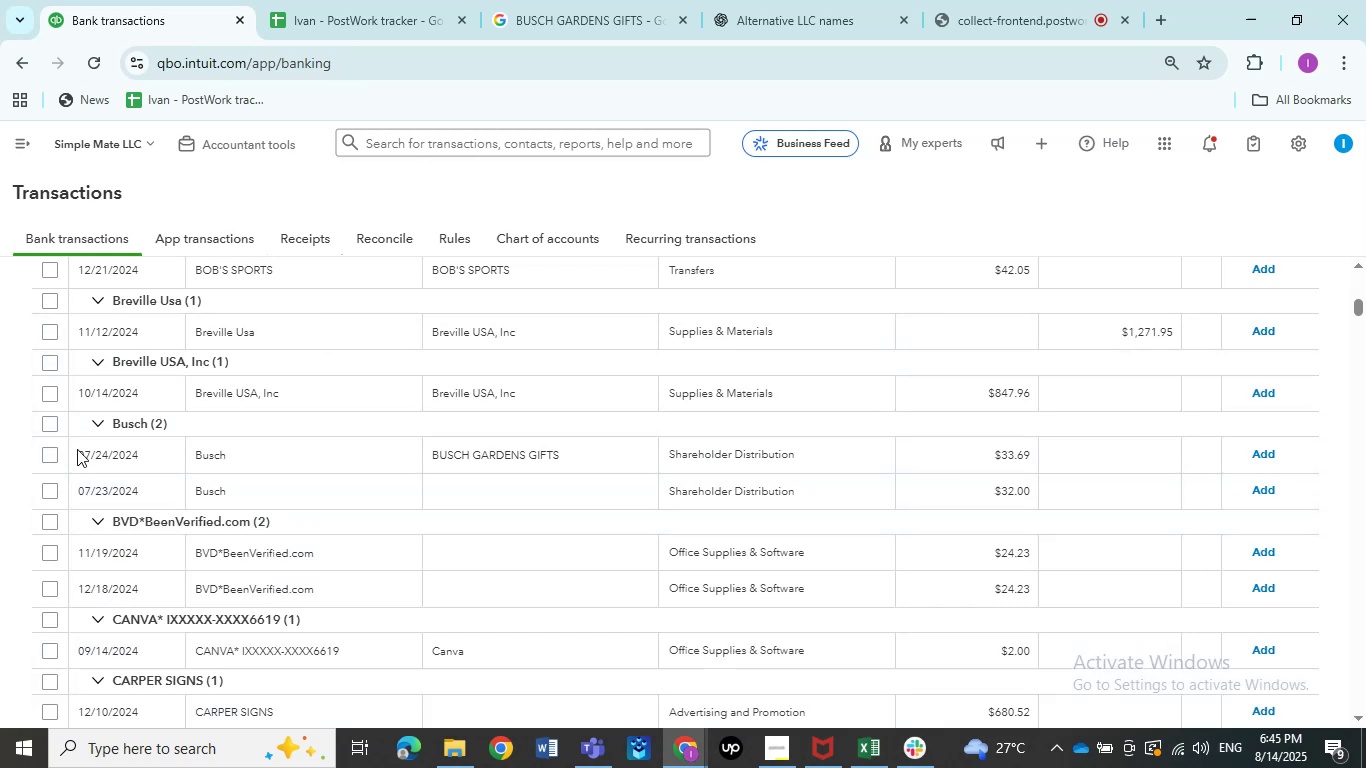 
left_click([184, 476])
 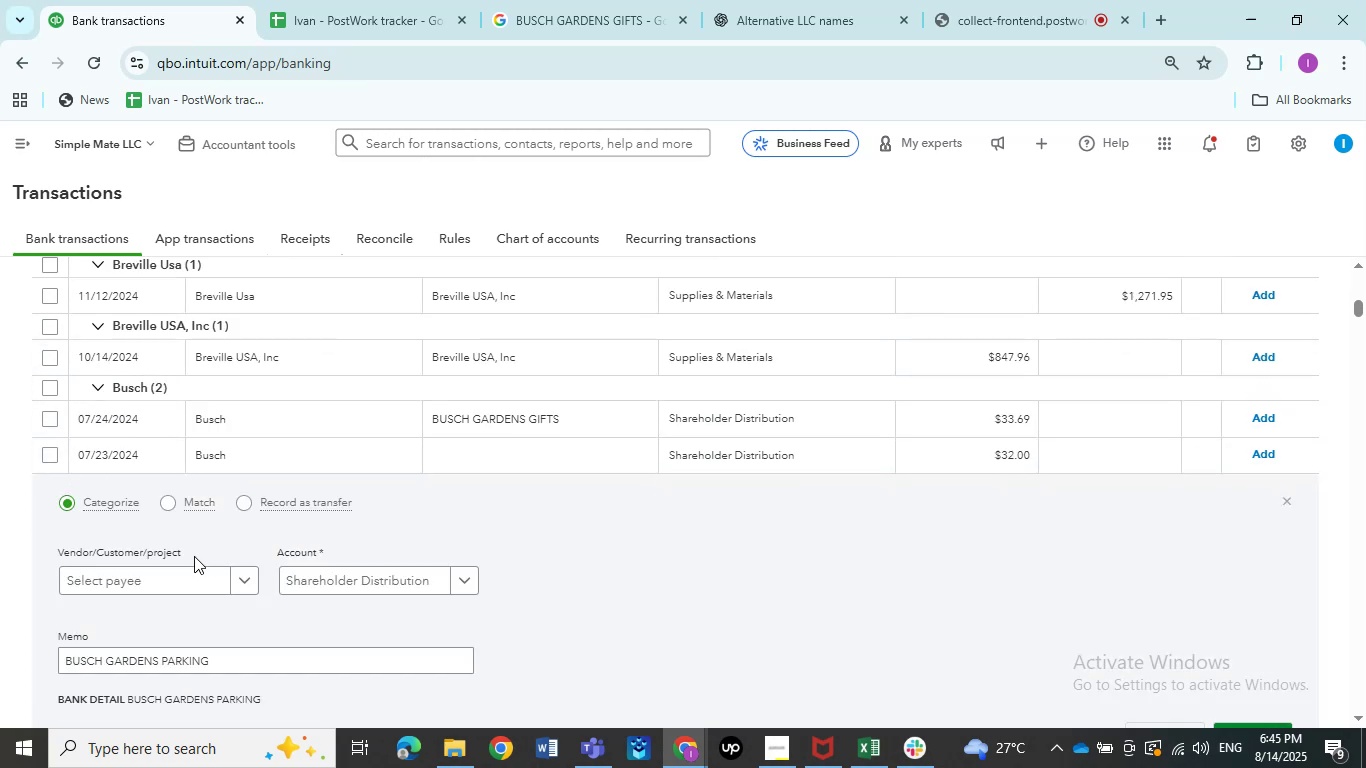 
left_click([177, 573])
 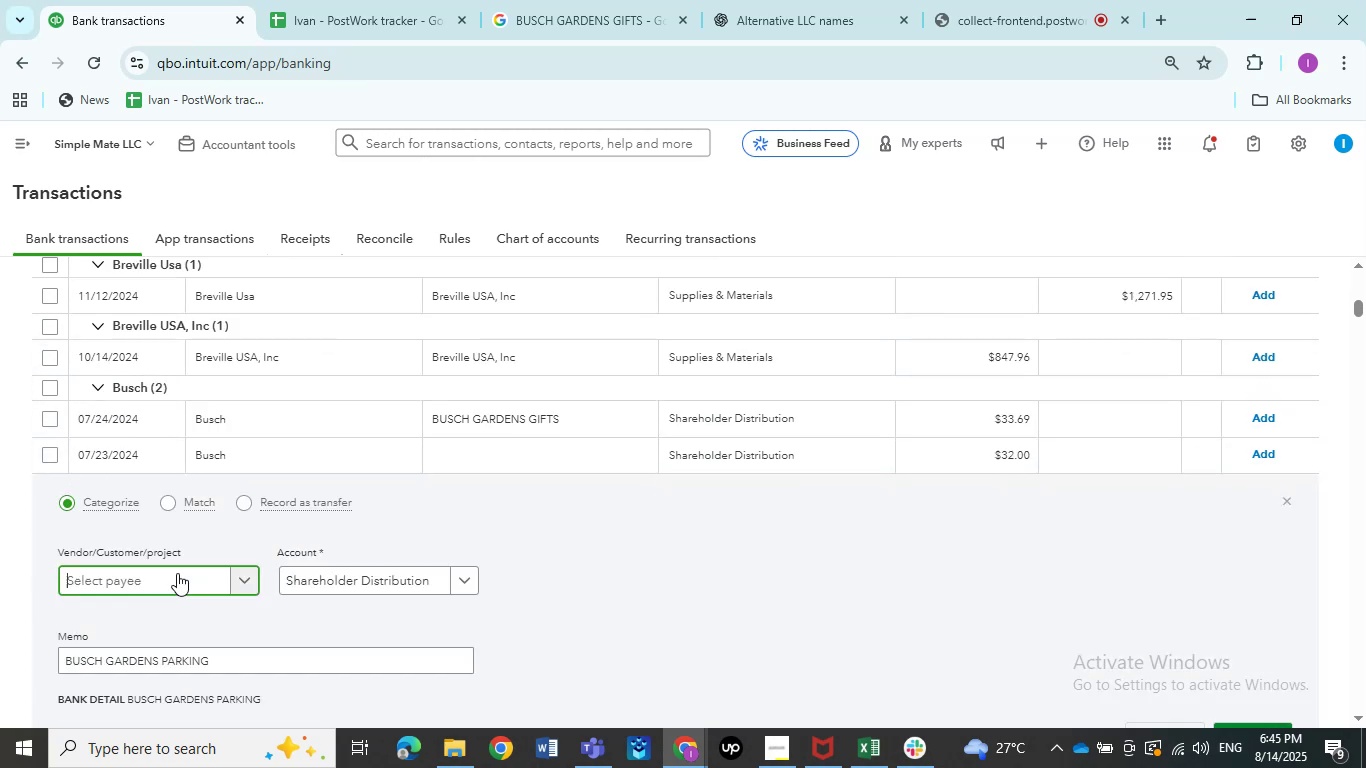 
key(Control+V)
 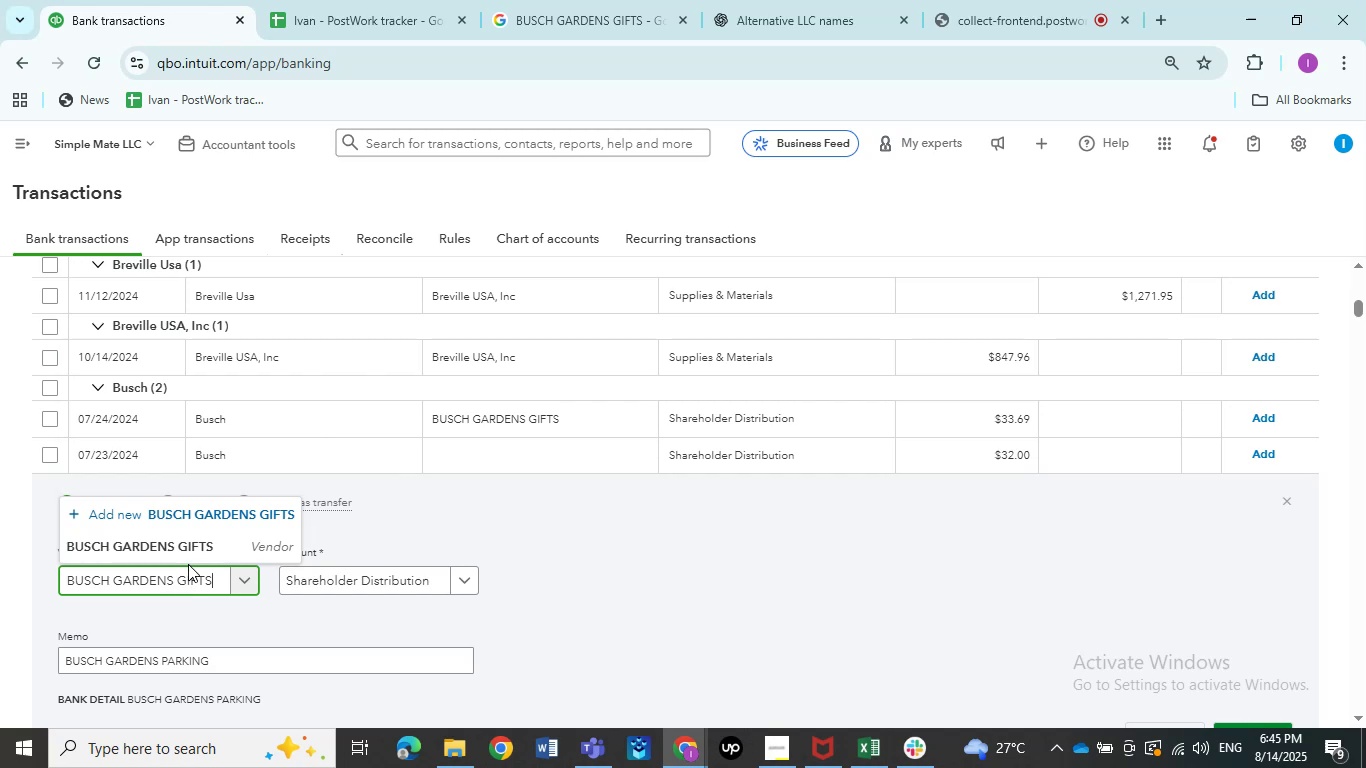 
left_click([204, 551])
 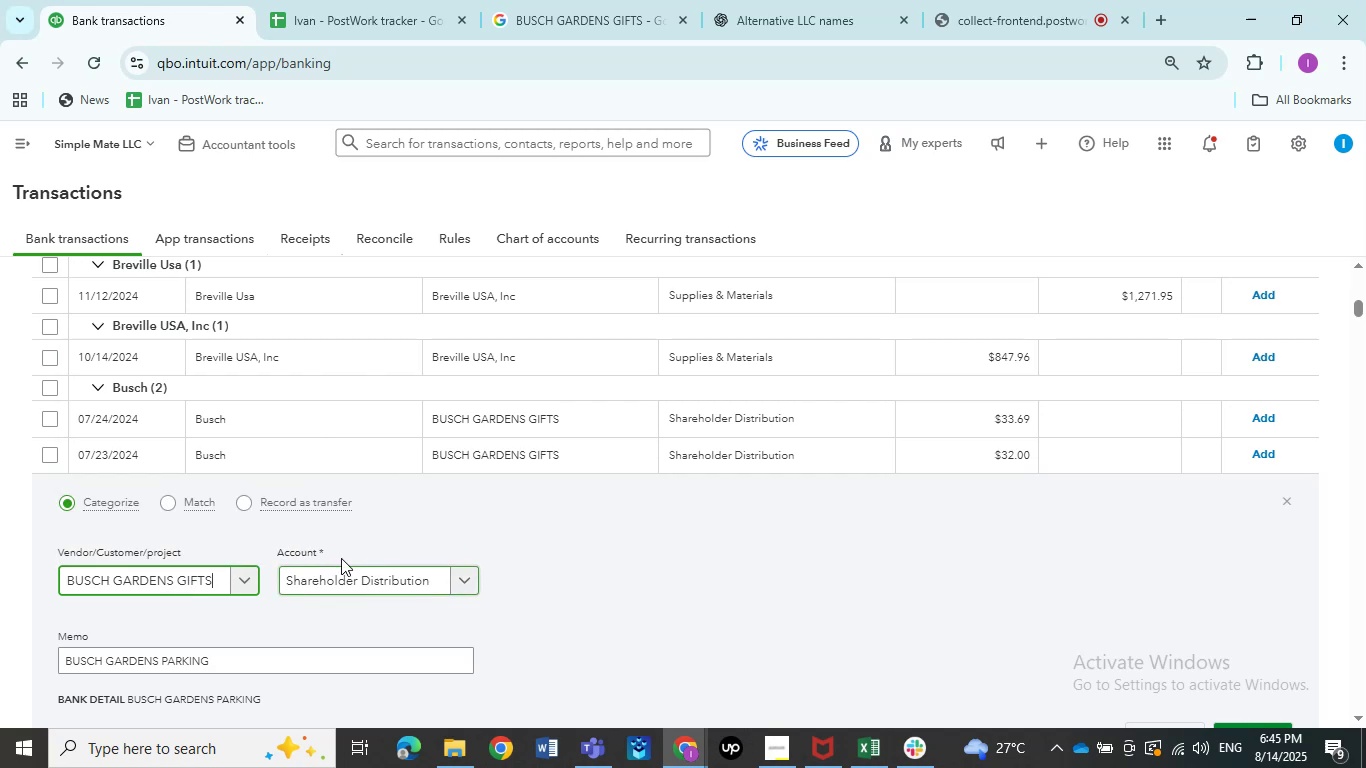 
left_click([172, 454])
 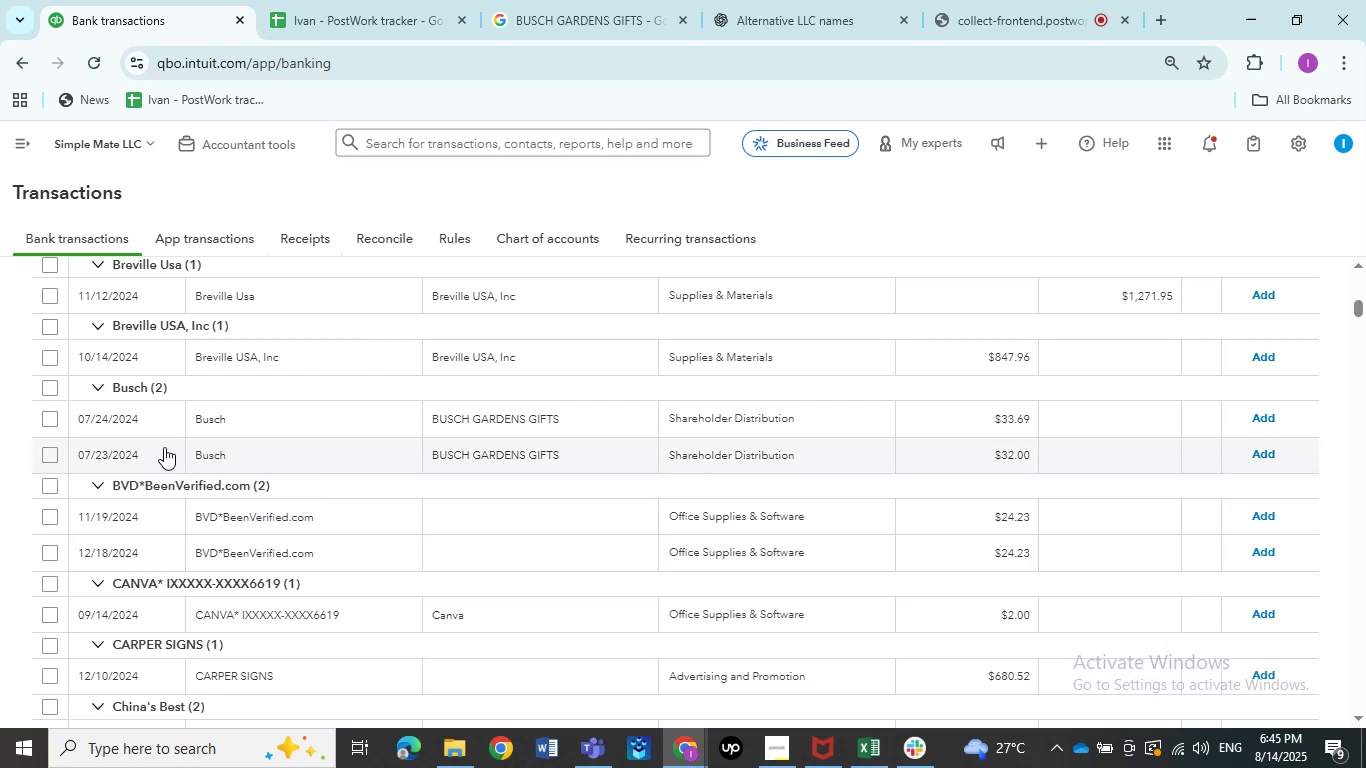 
wait(5.13)
 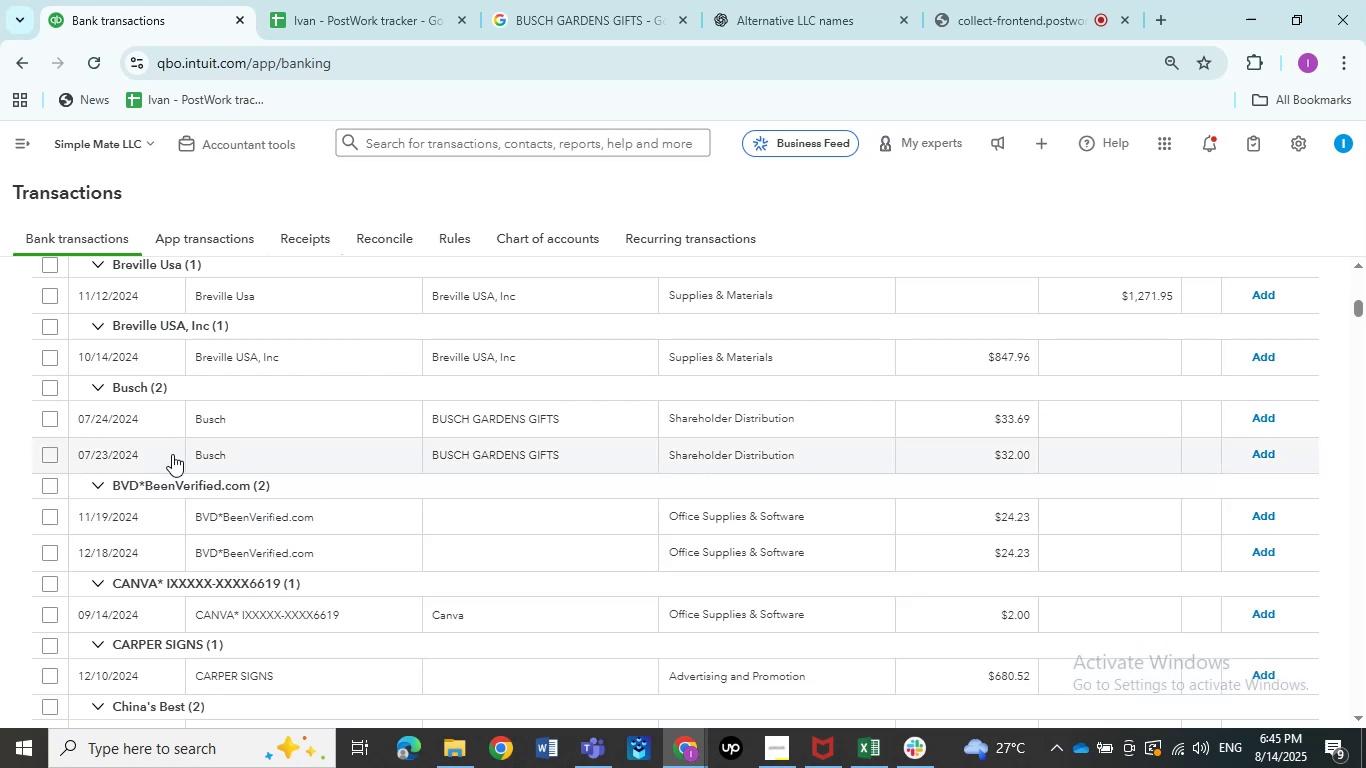 
left_click([45, 388])
 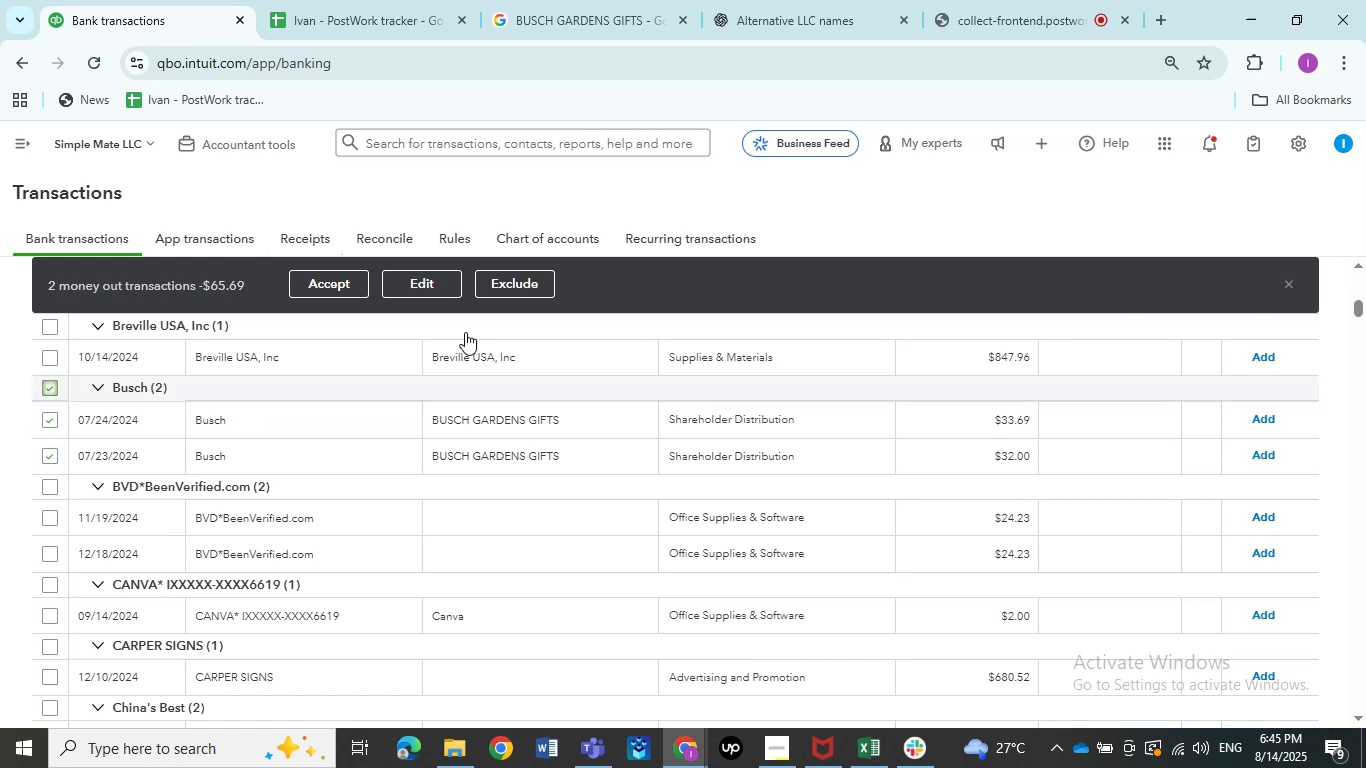 
left_click([399, 285])
 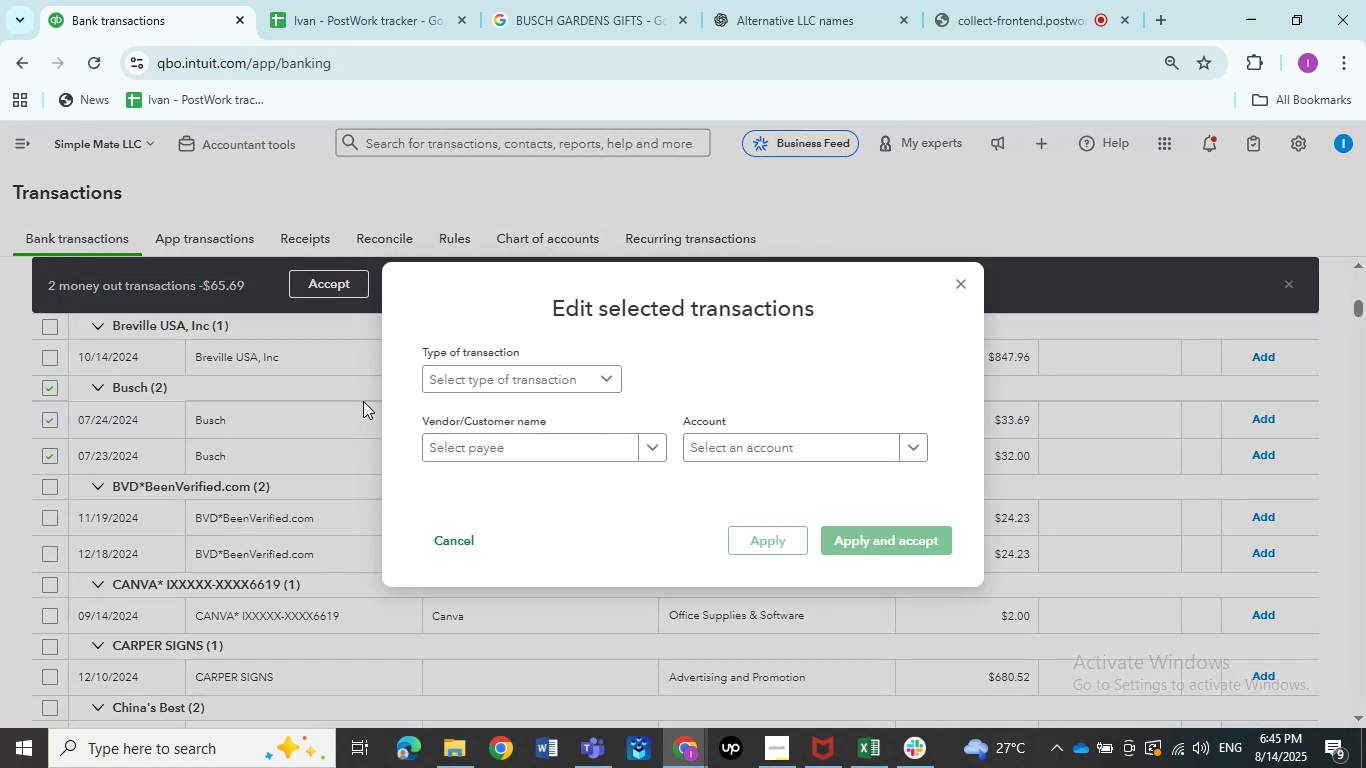 
hold_key(key=ControlLeft, duration=0.35)
left_click([448, 377])
 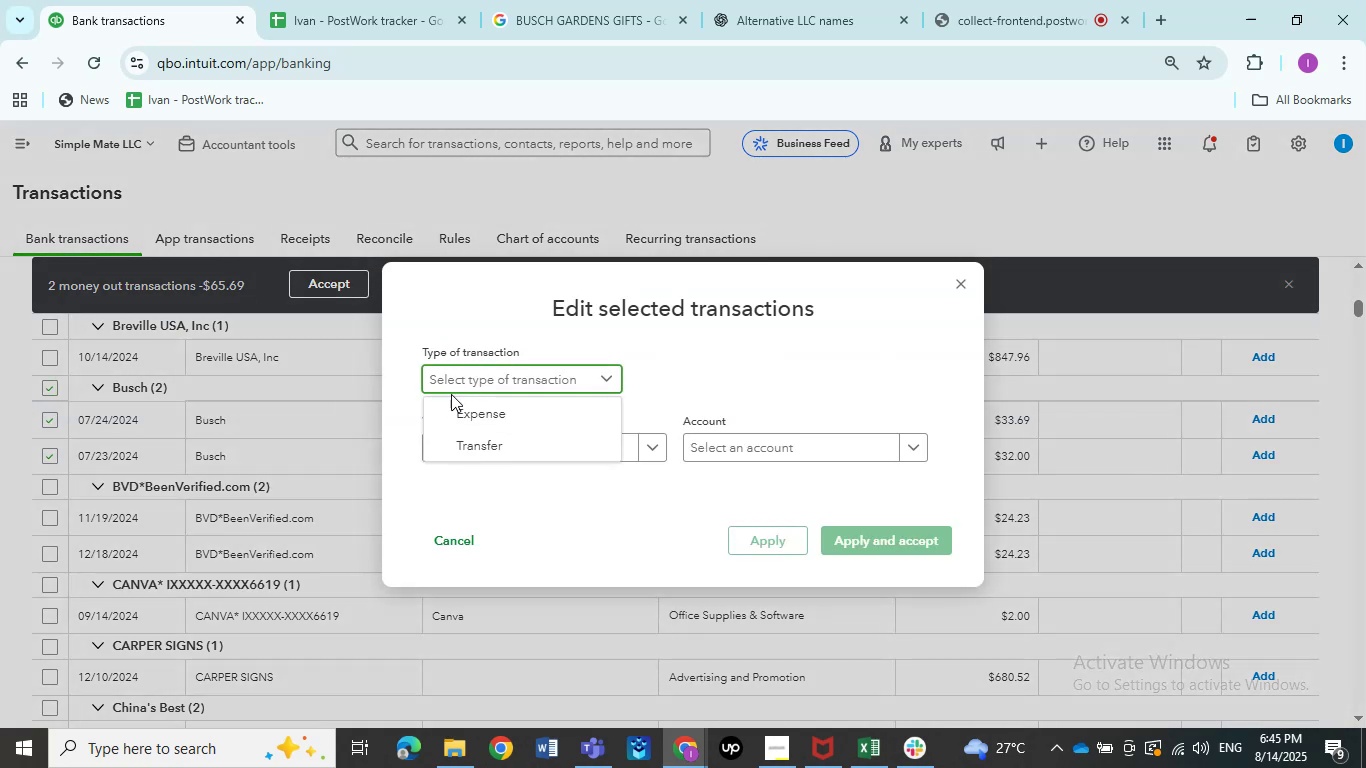 
left_click([452, 402])
 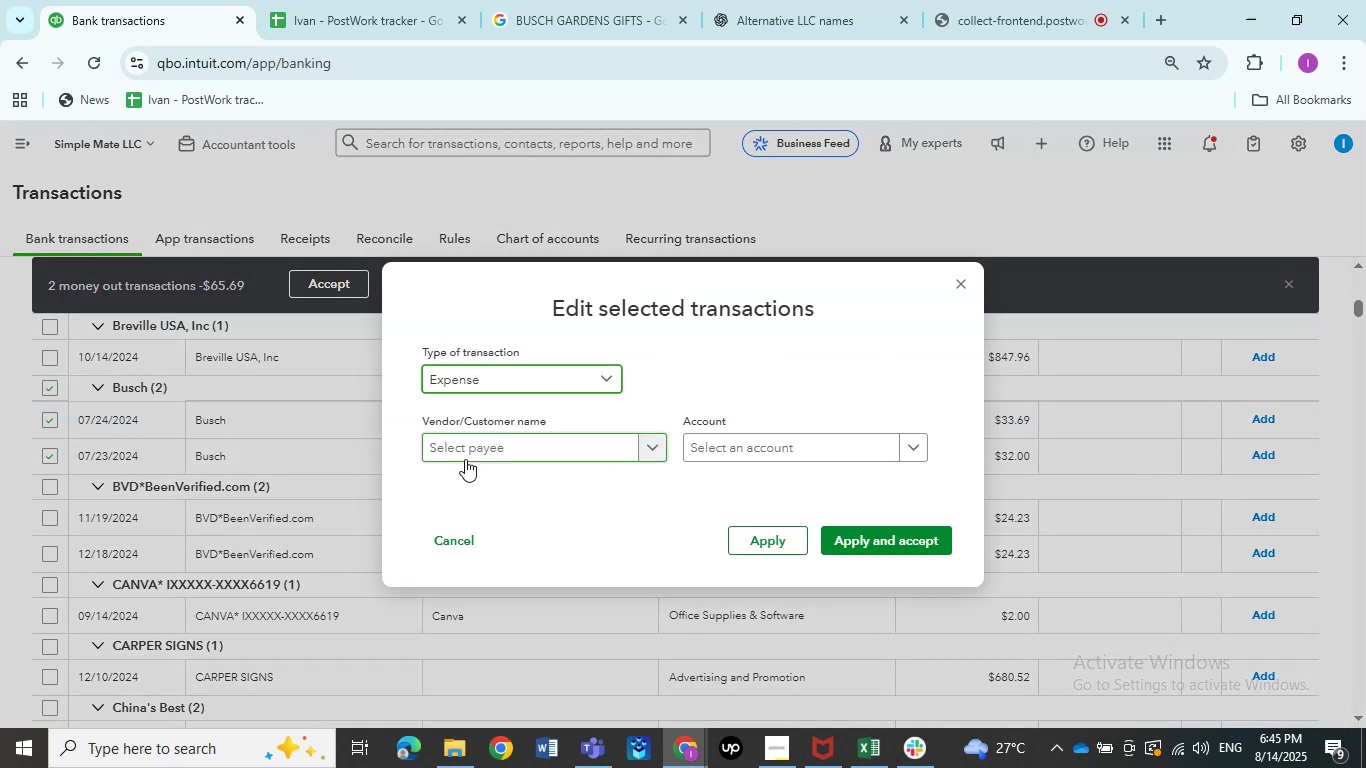 
left_click([465, 459])
 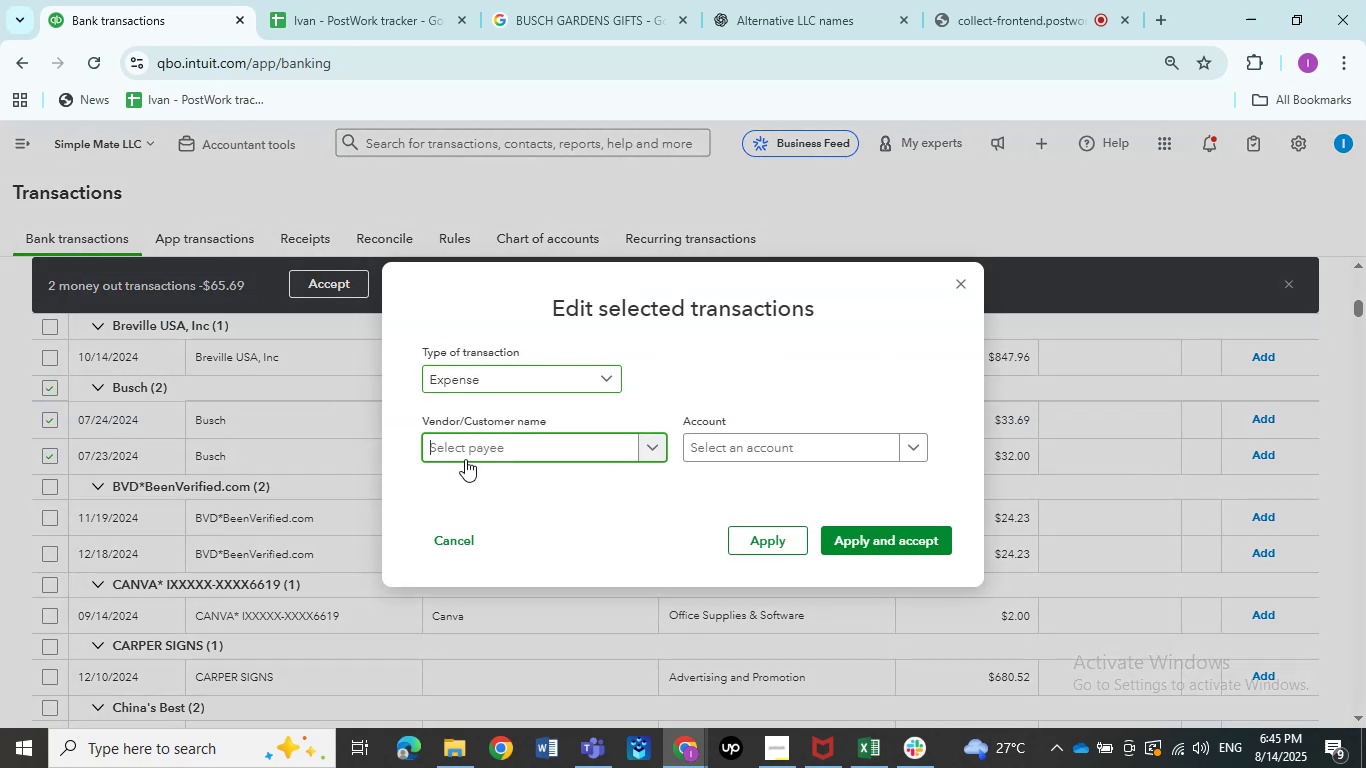 
key(Control+V)
 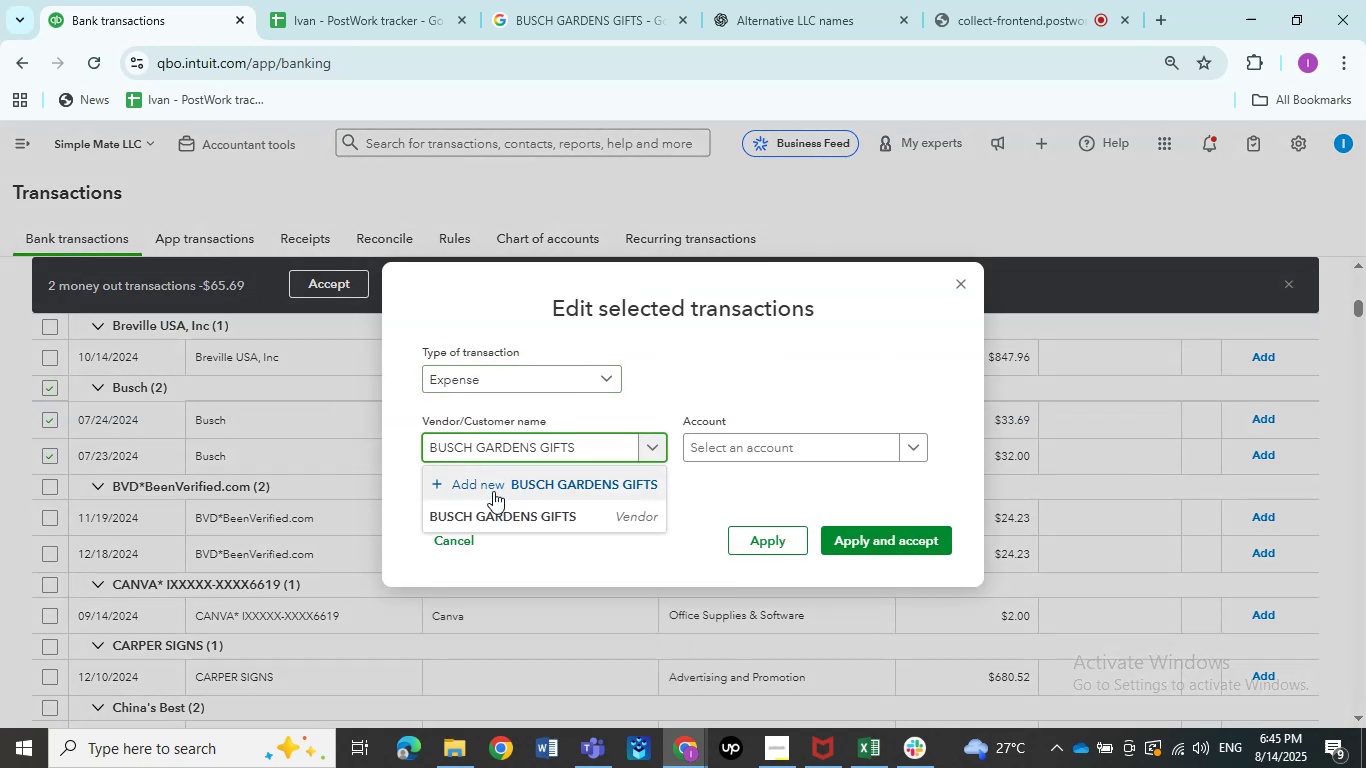 
left_click([494, 502])
 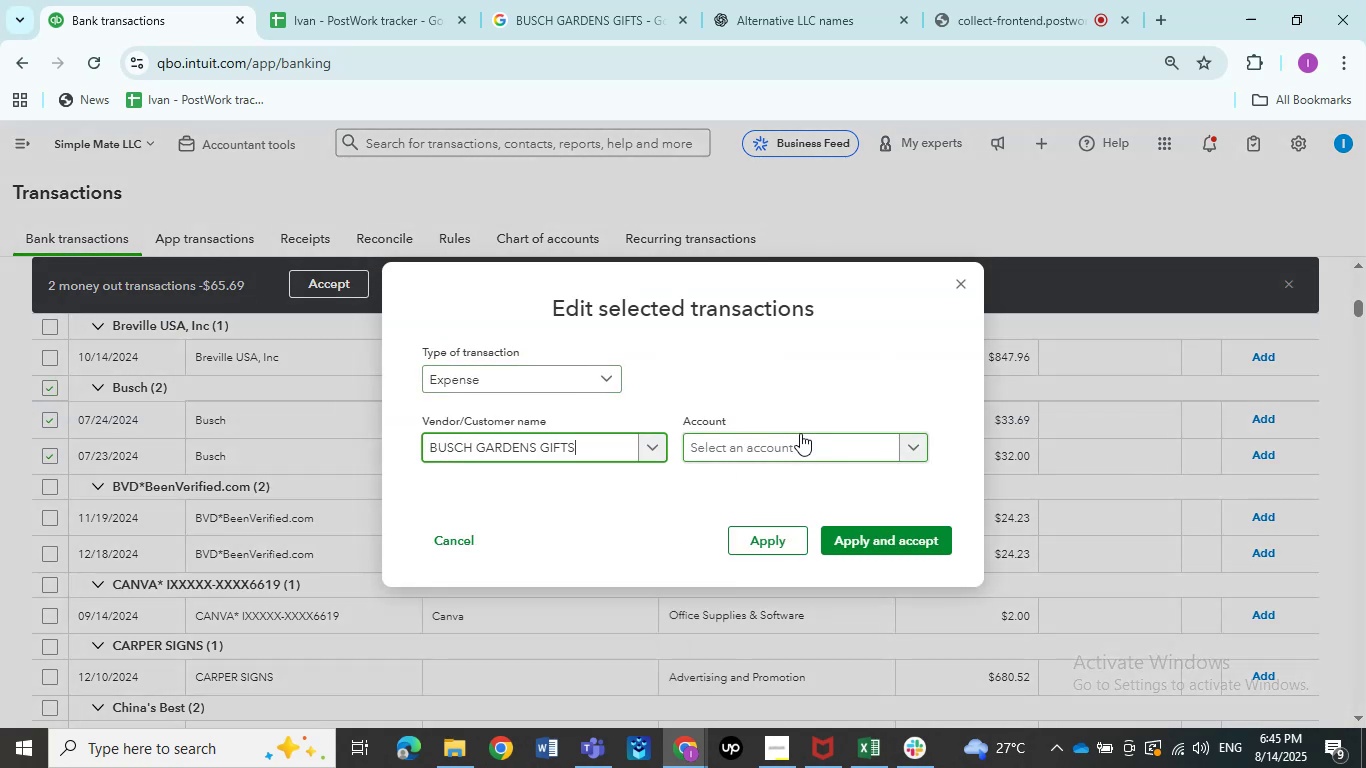 
left_click([800, 433])
 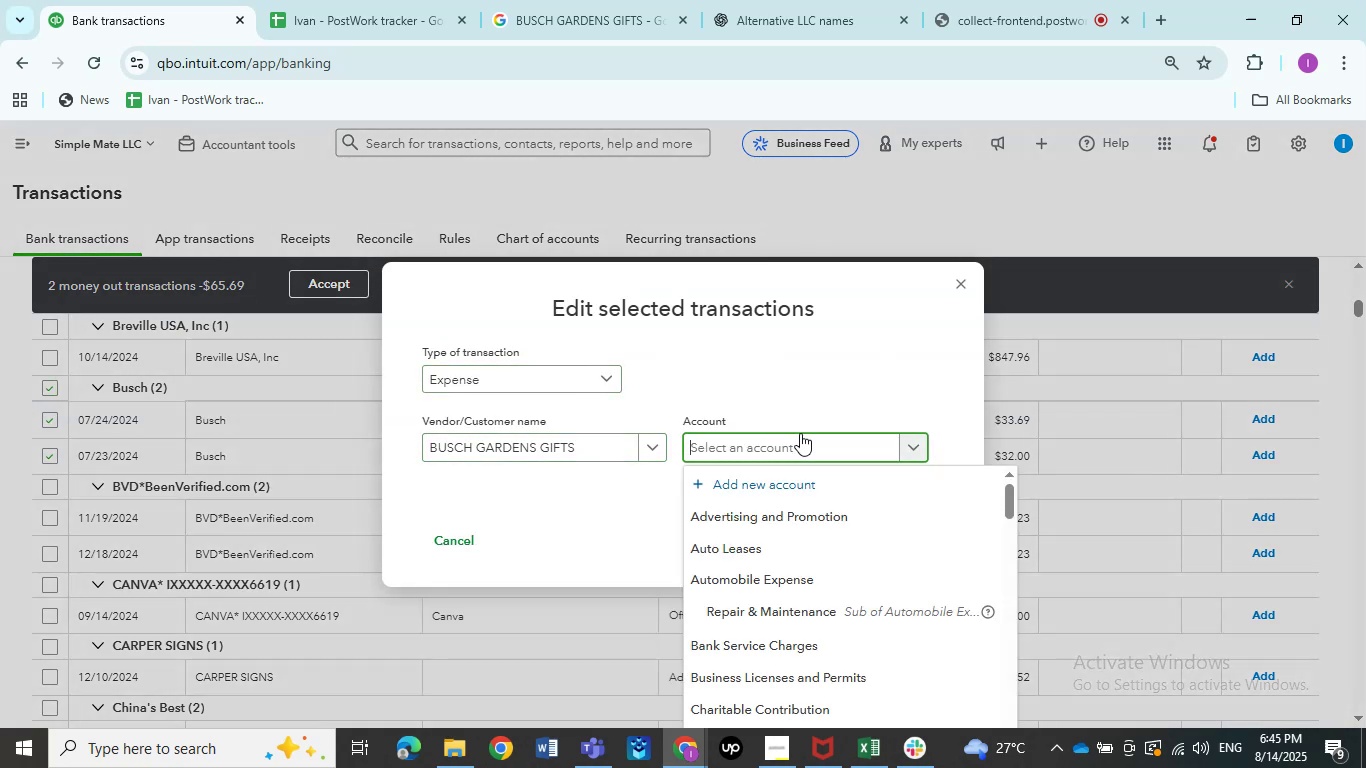 
type(Trave)
 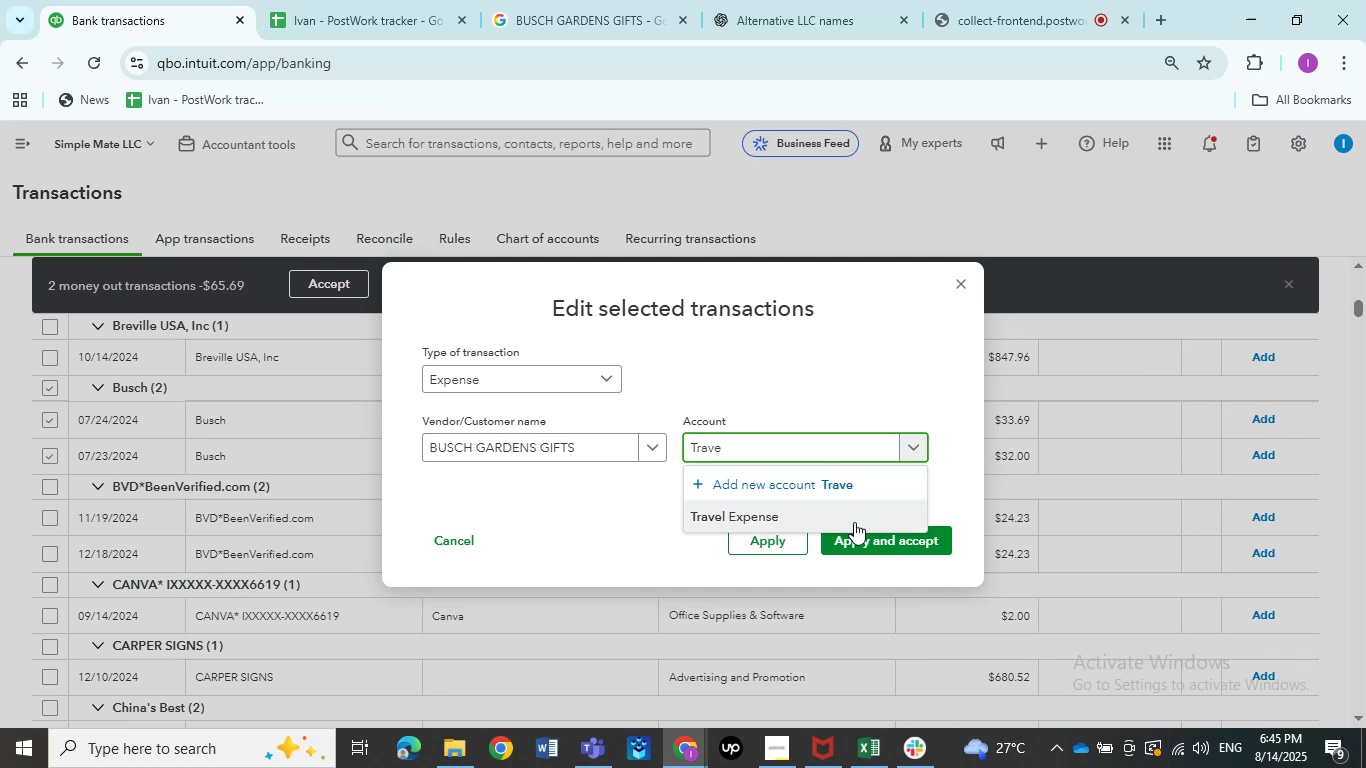 
left_click([767, 537])
 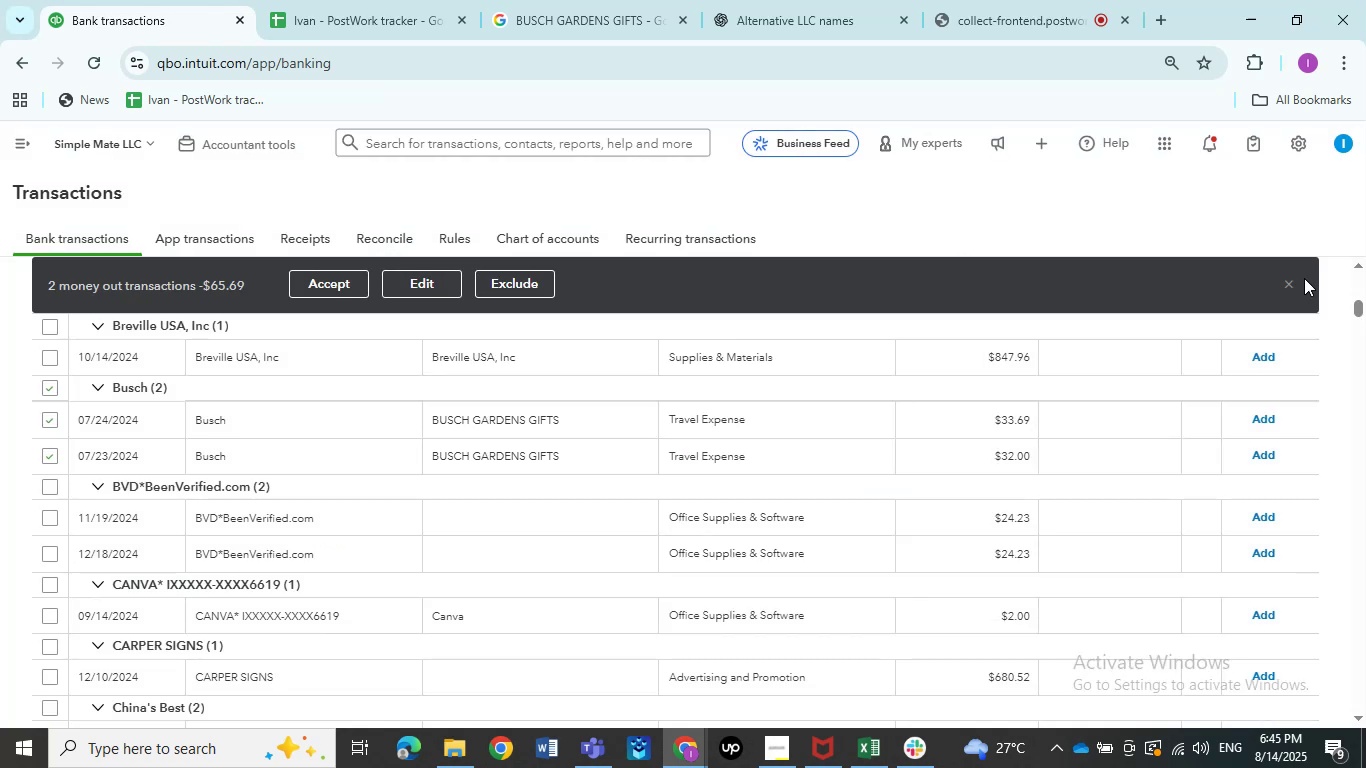 
left_click([1281, 278])
 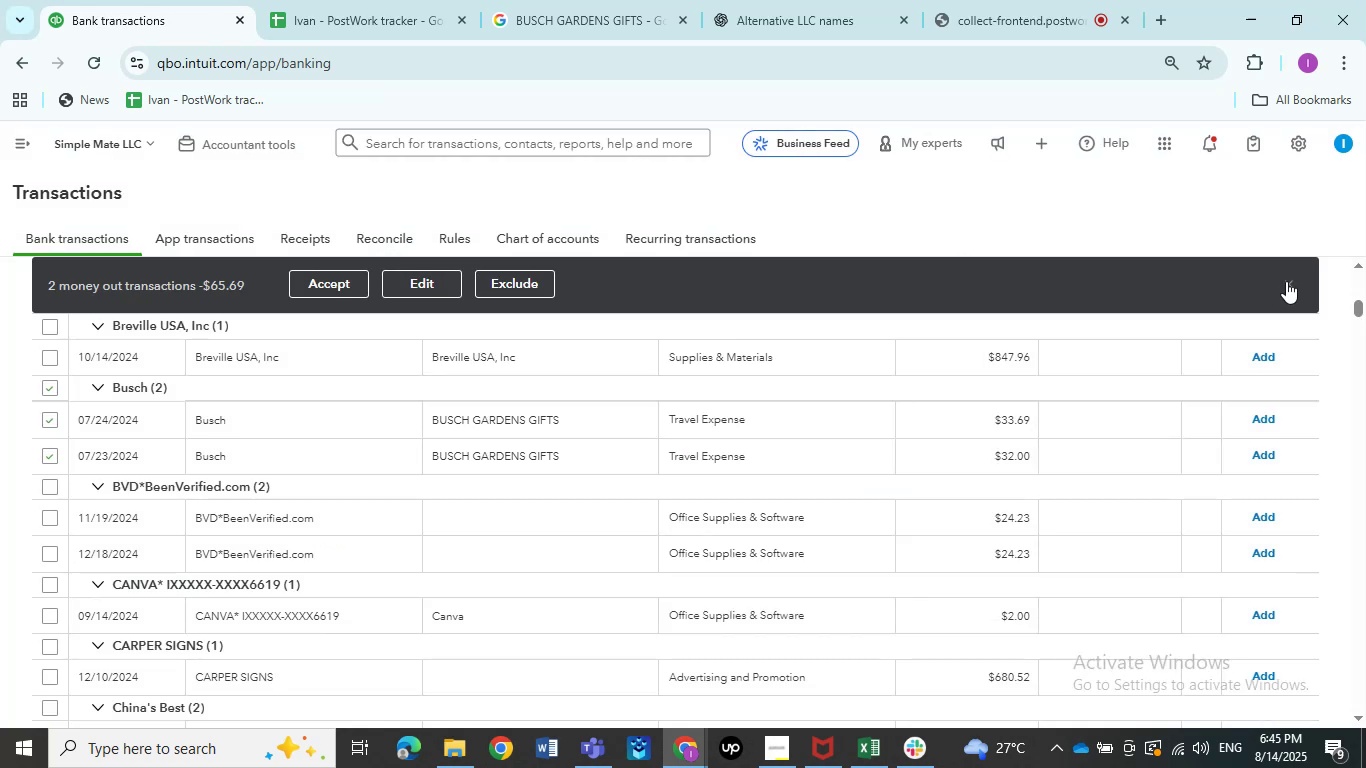 
left_click([1286, 281])
 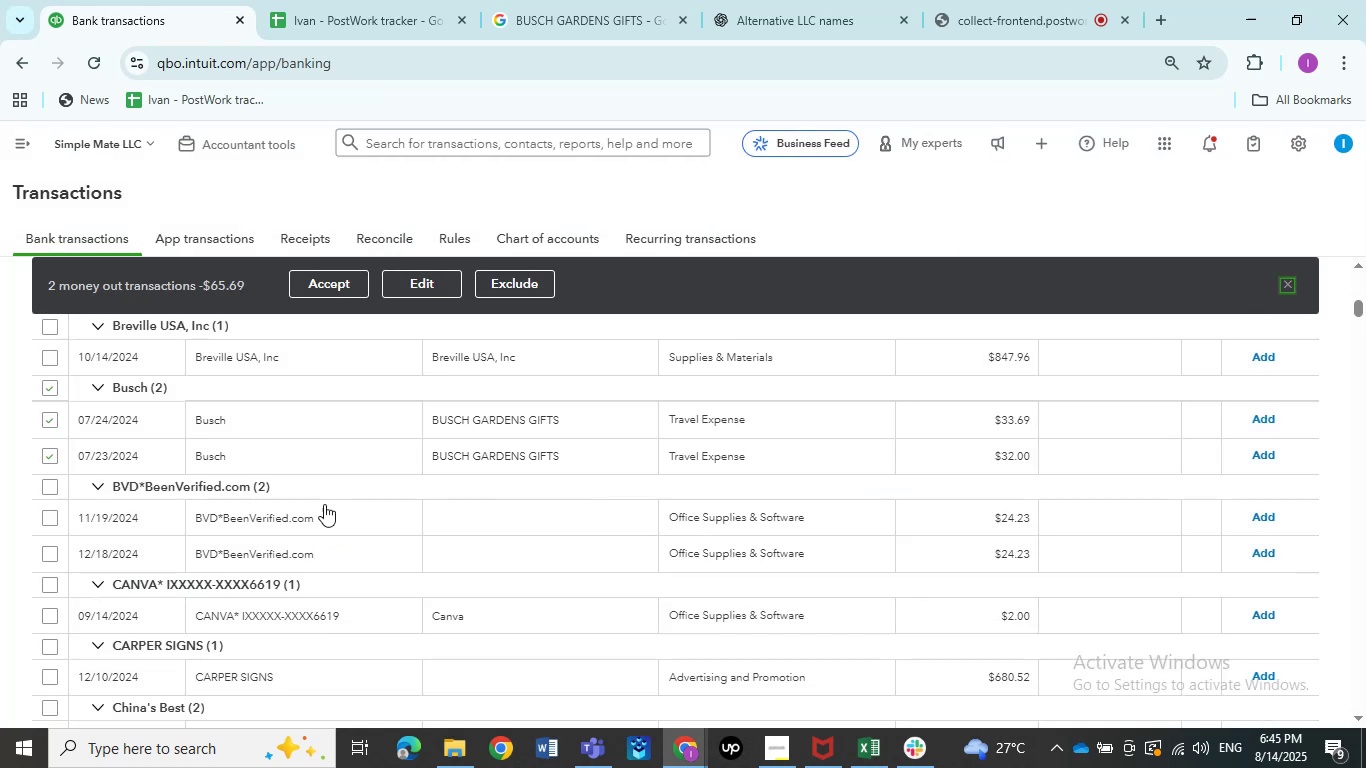 
left_click([316, 523])
 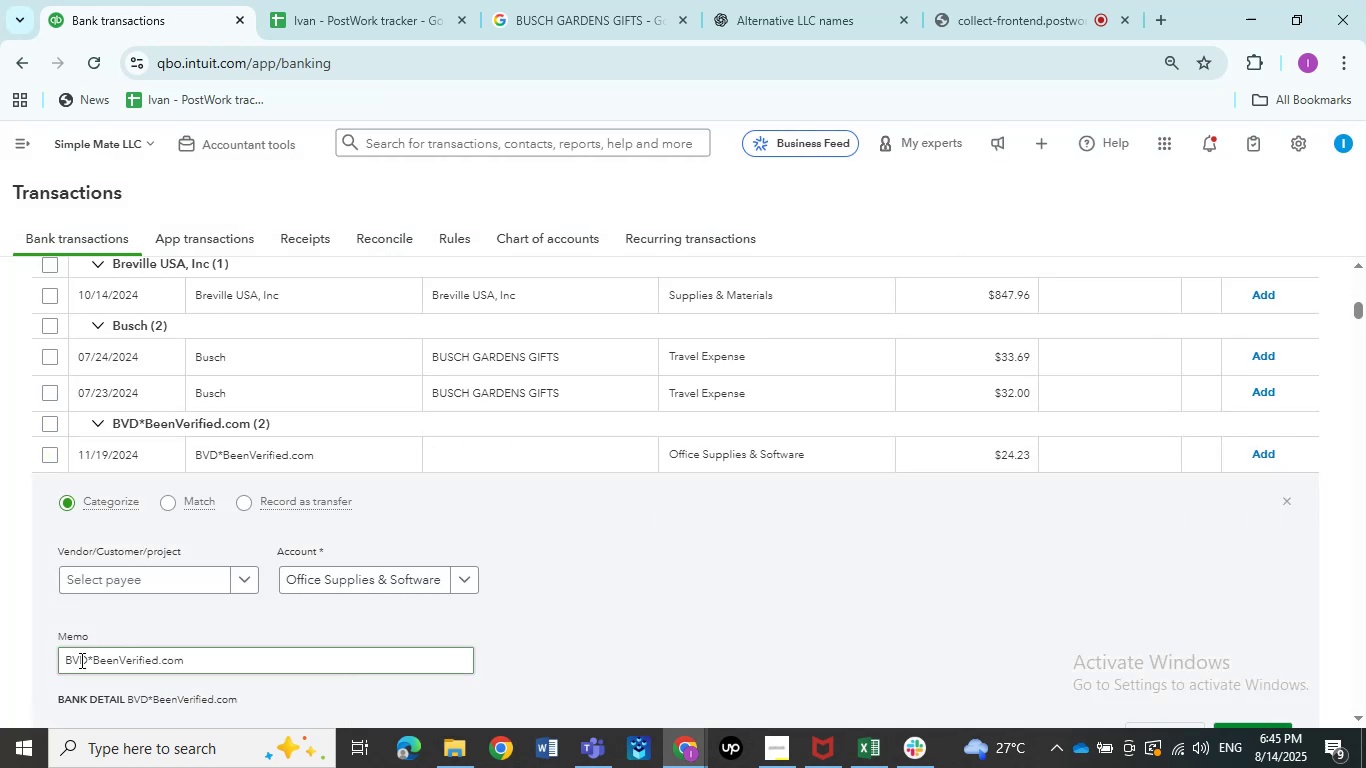 
left_click_drag(start_coordinate=[94, 659], to_coordinate=[280, 659])
 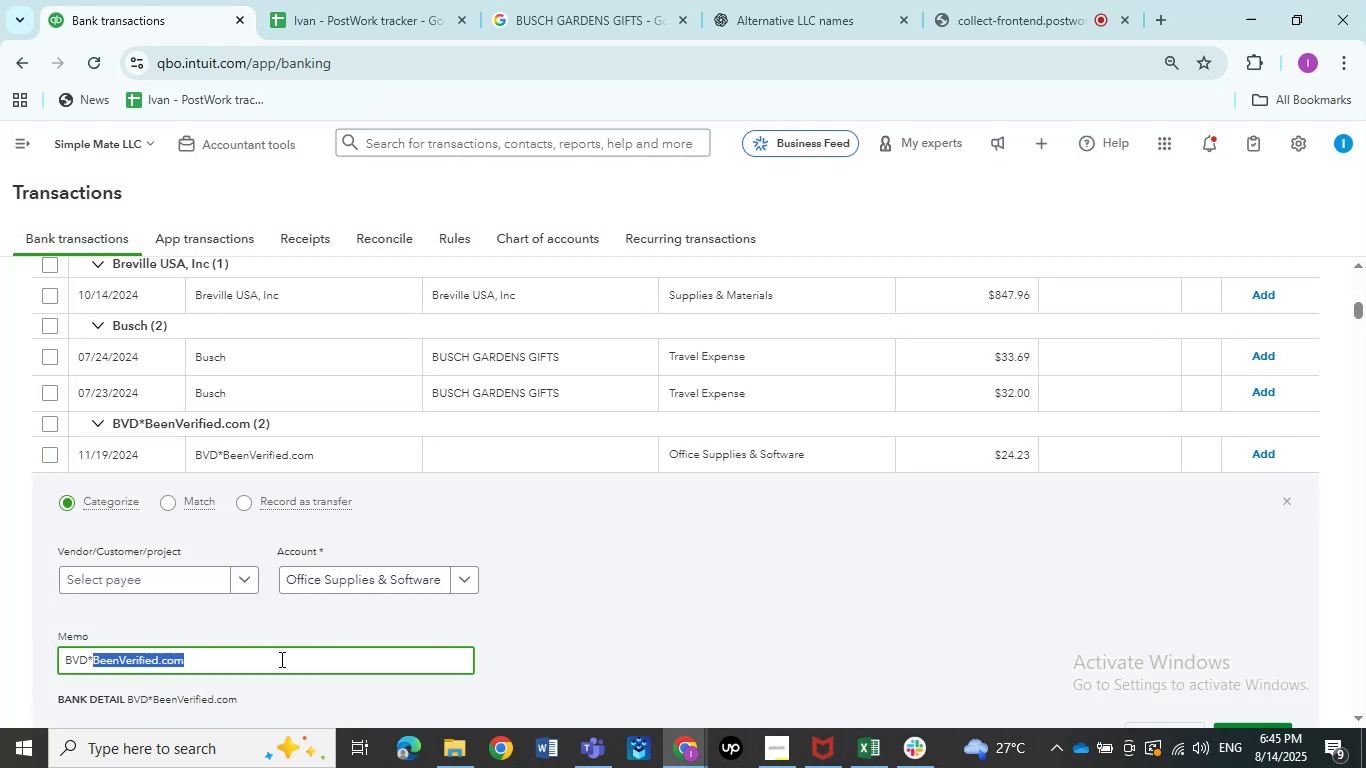 
key(Control+C)
 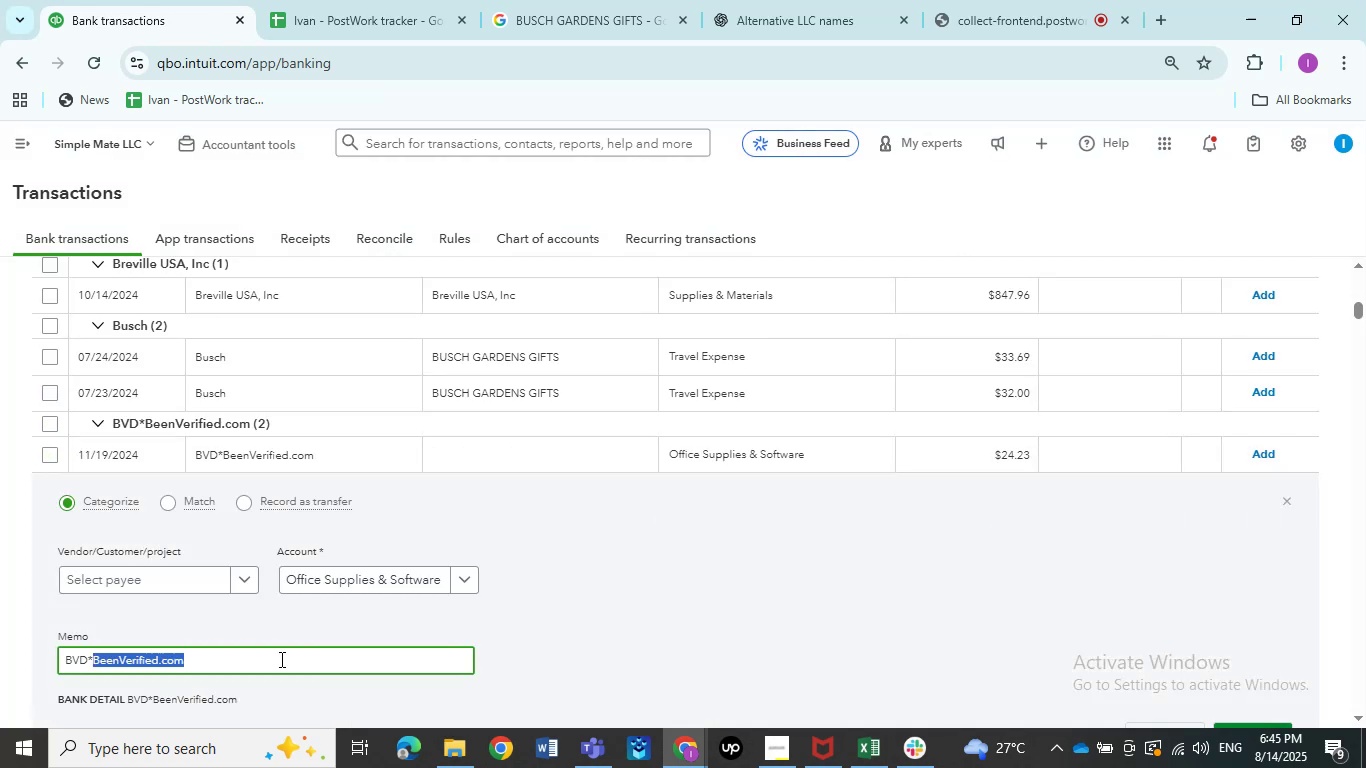 
key(Control+C)
 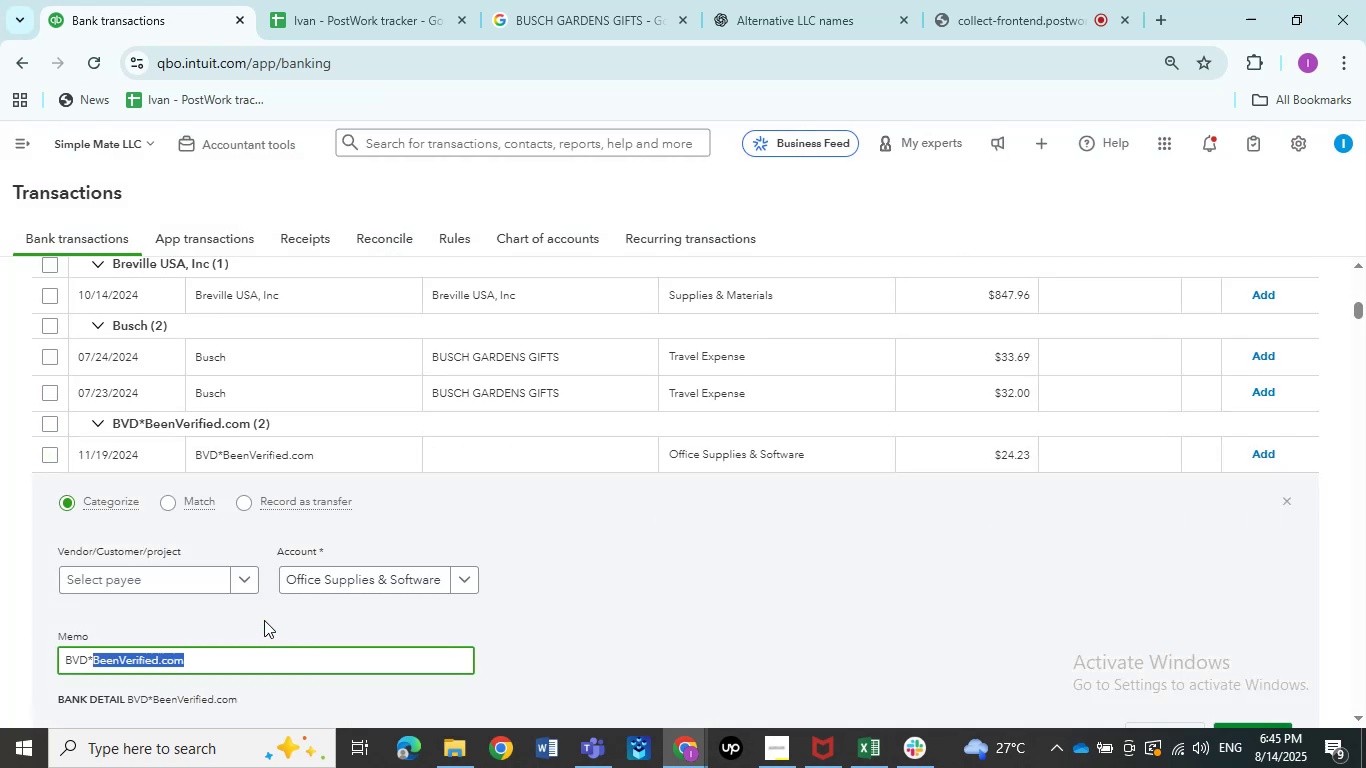 
left_click([264, 620])
 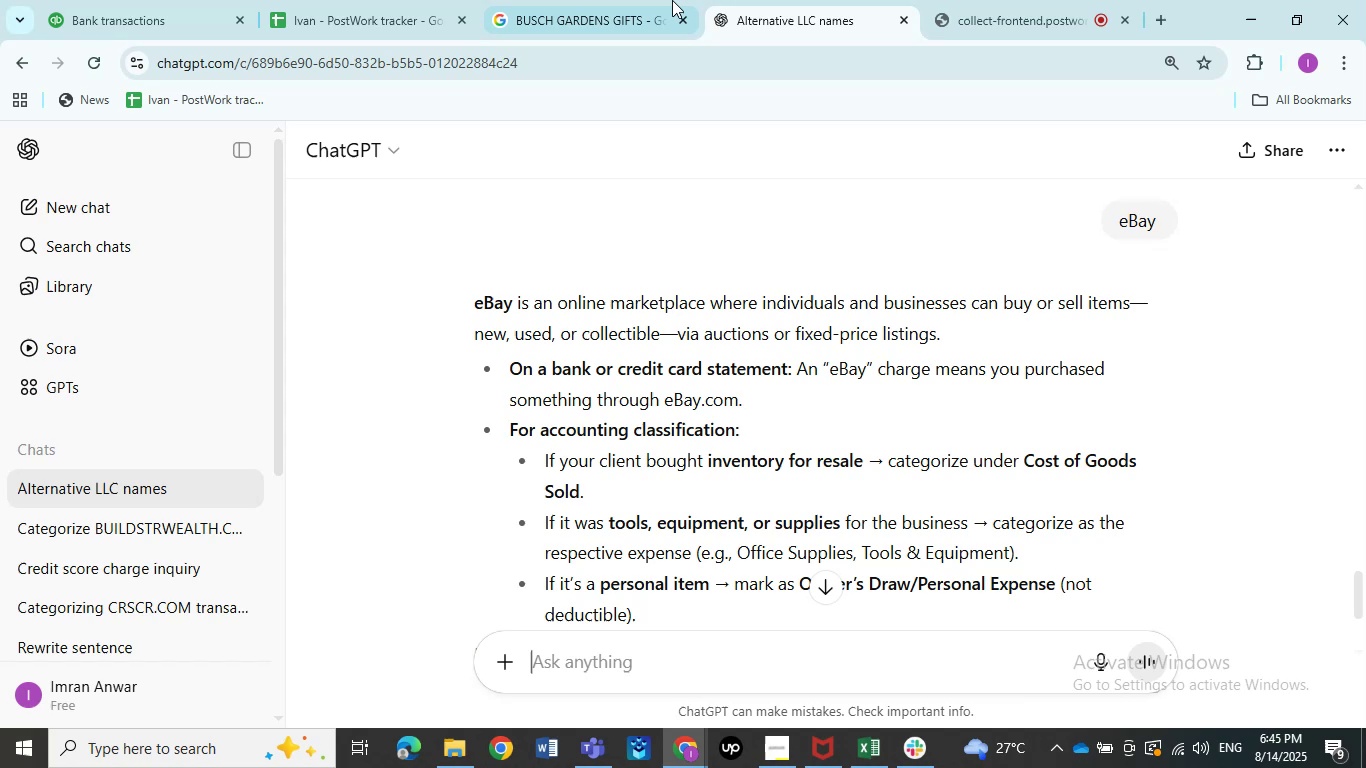 
double_click([607, 0])
 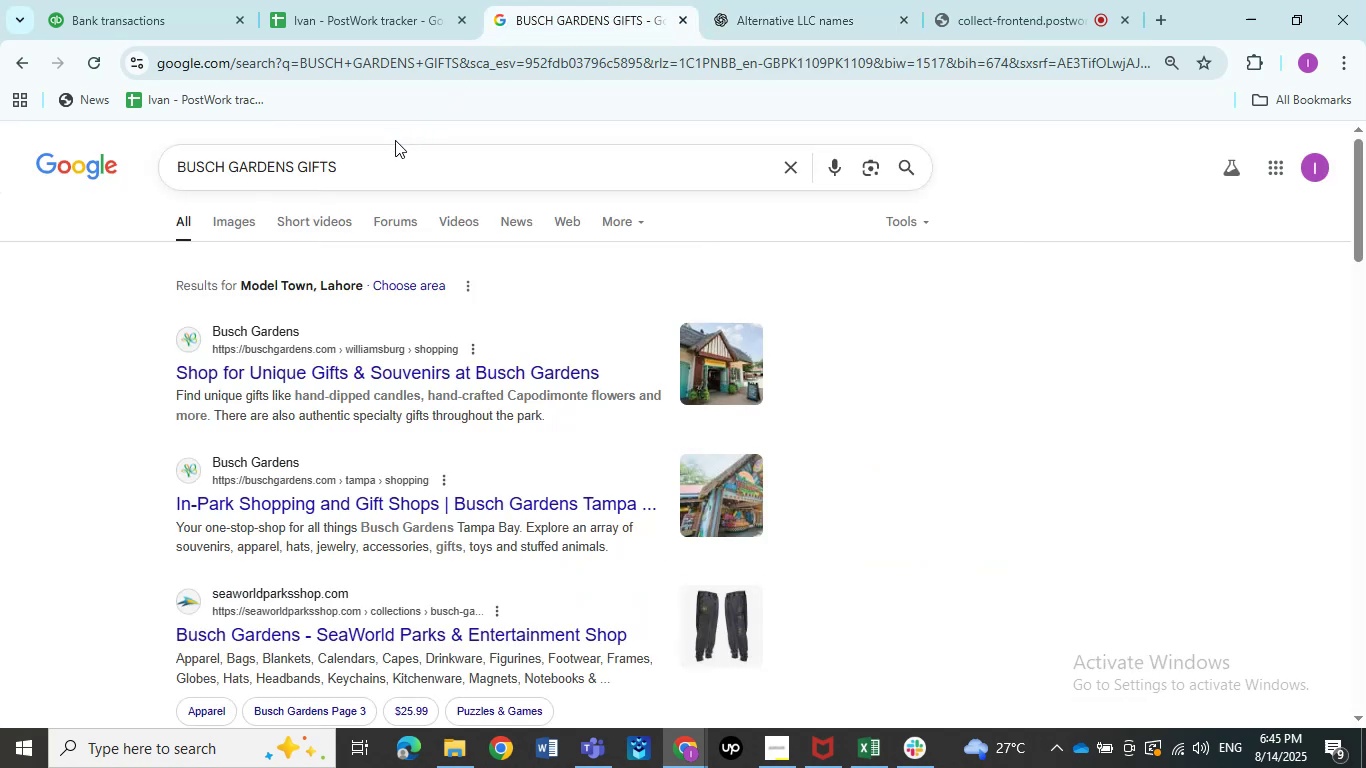 
left_click_drag(start_coordinate=[364, 161], to_coordinate=[0, 161])
 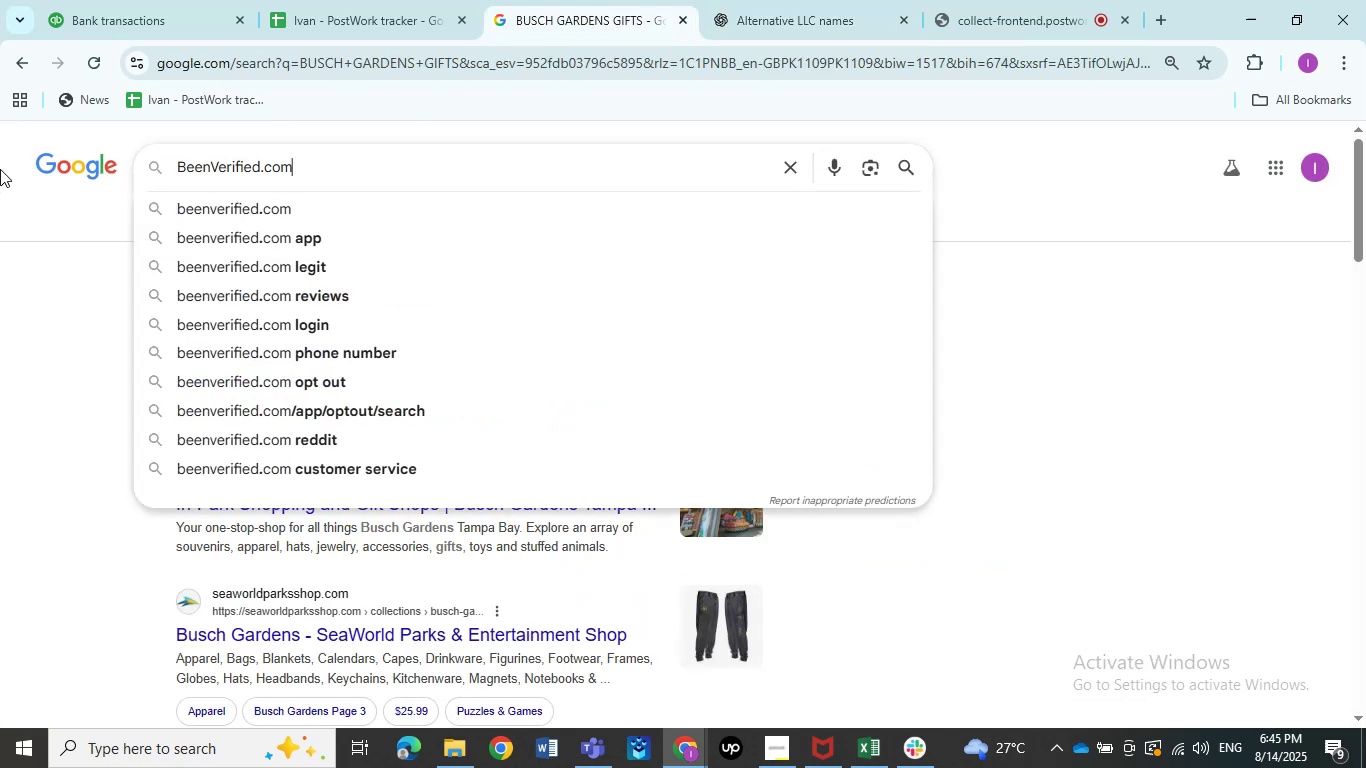 
key(Control+ControlLeft)
 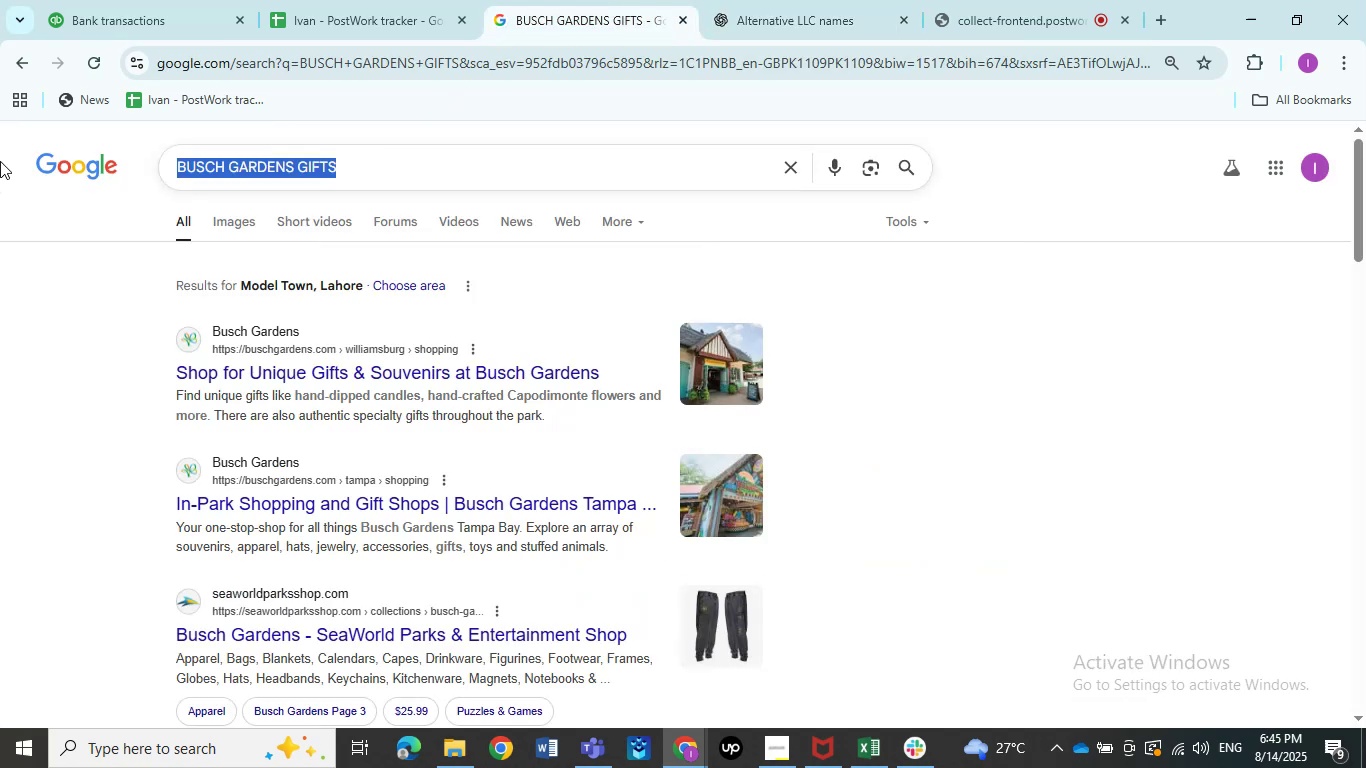 
key(Control+V)
 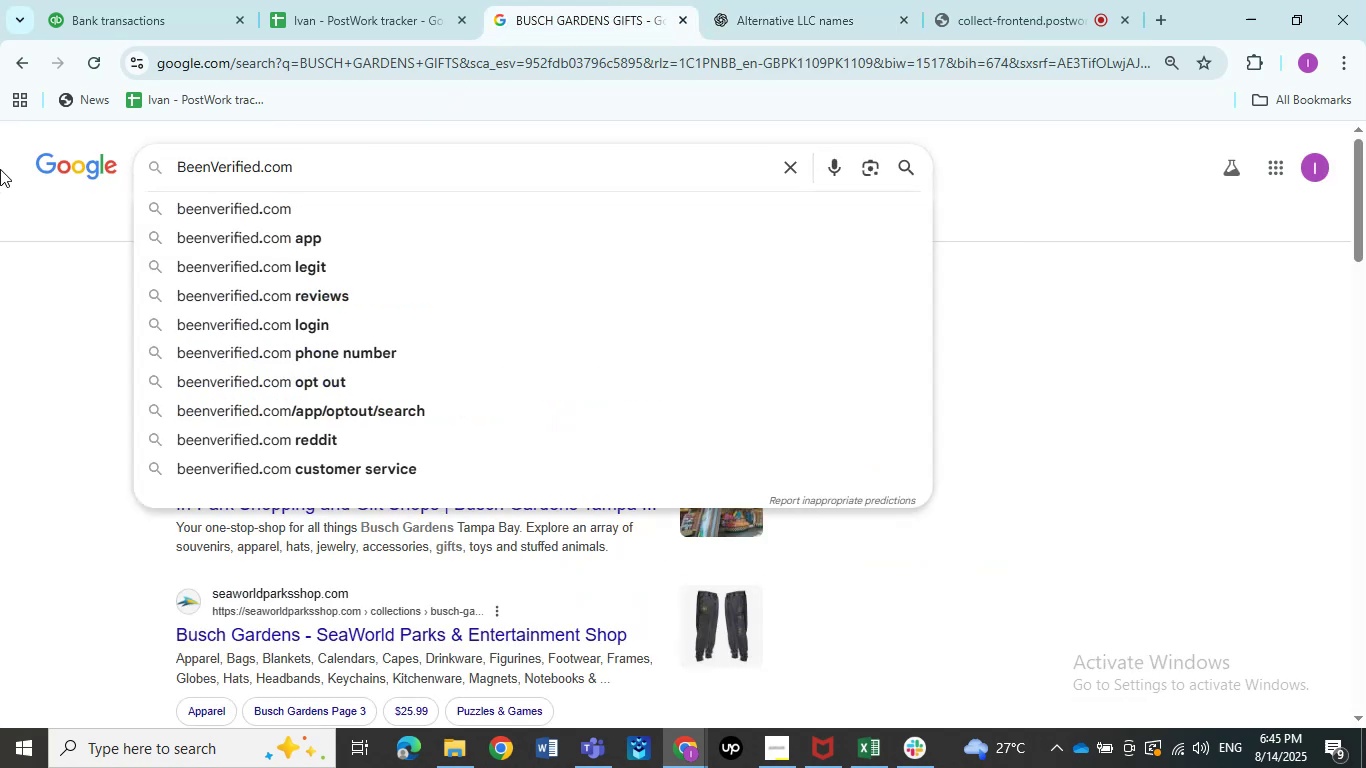 
key(NumpadEnter)
 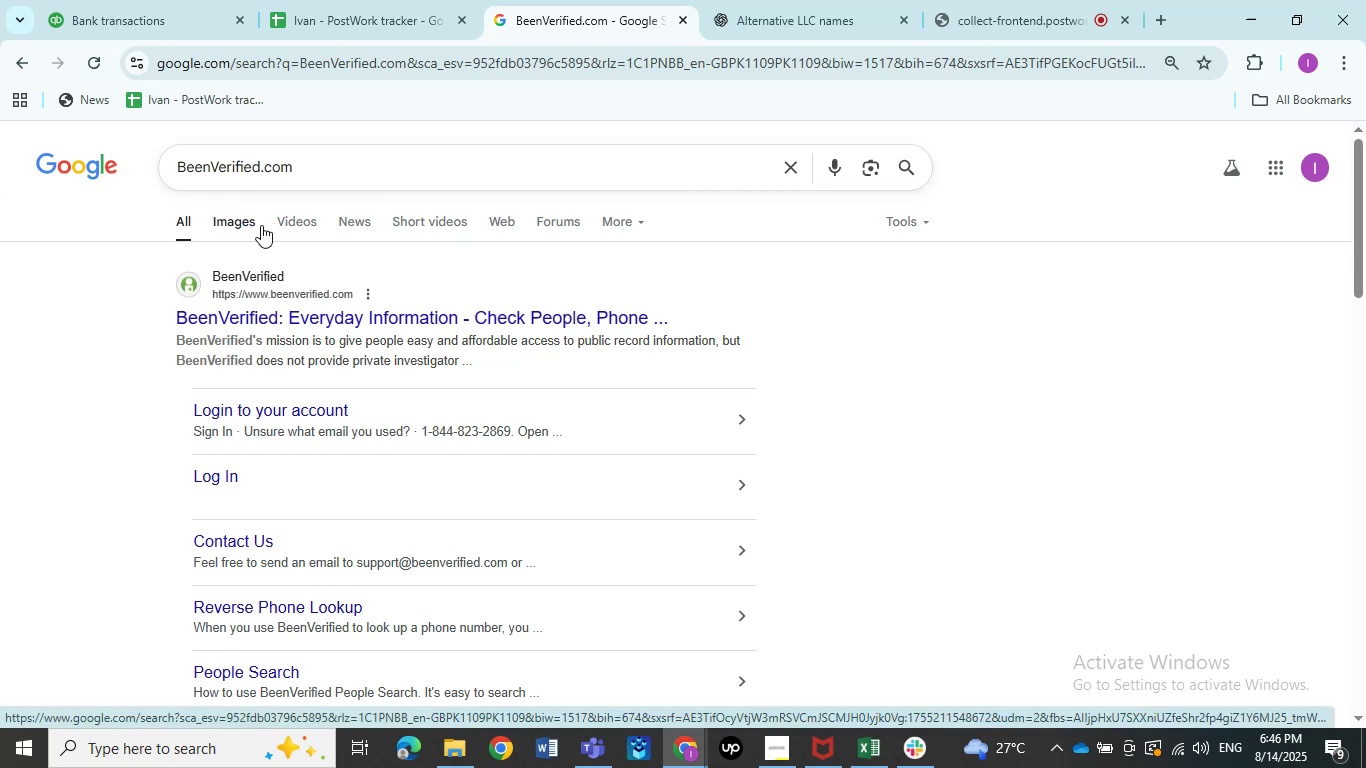 
wait(35.9)
 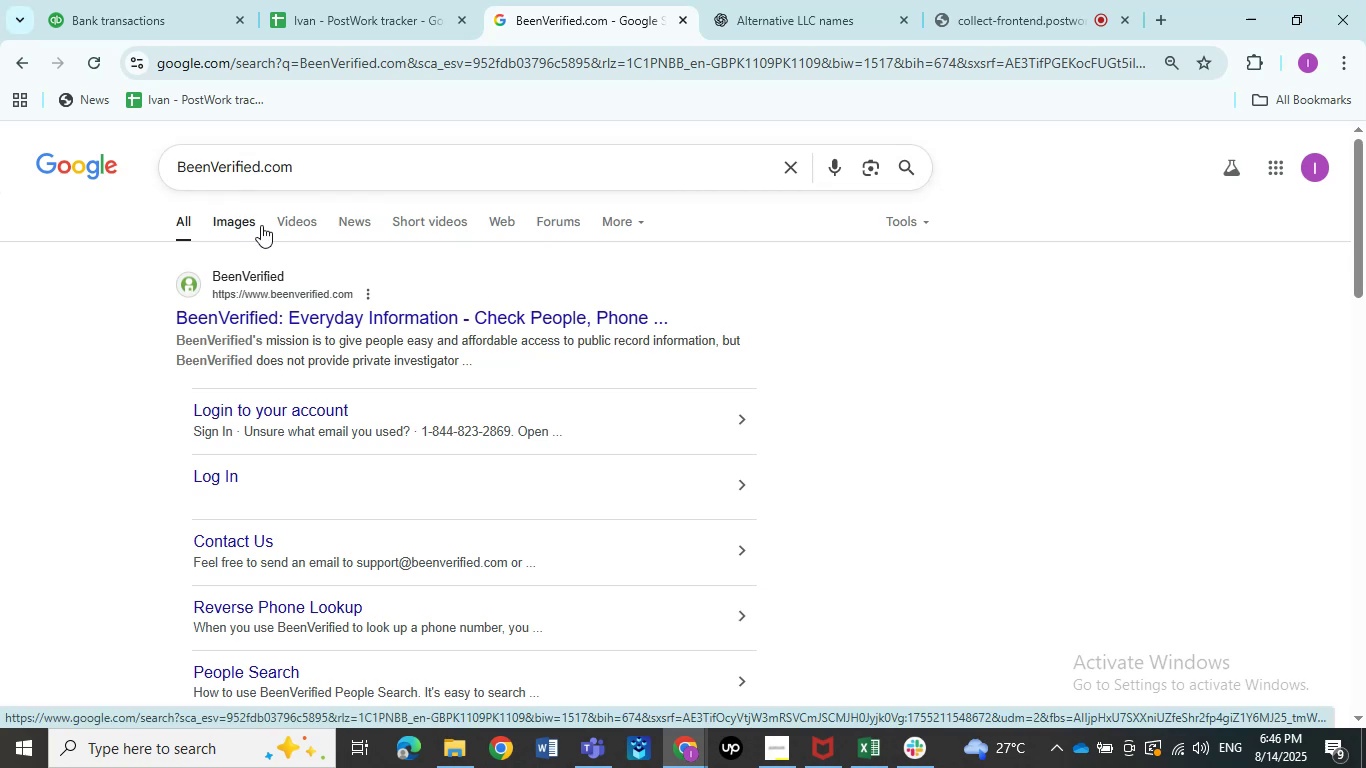 
left_click([183, 0])
 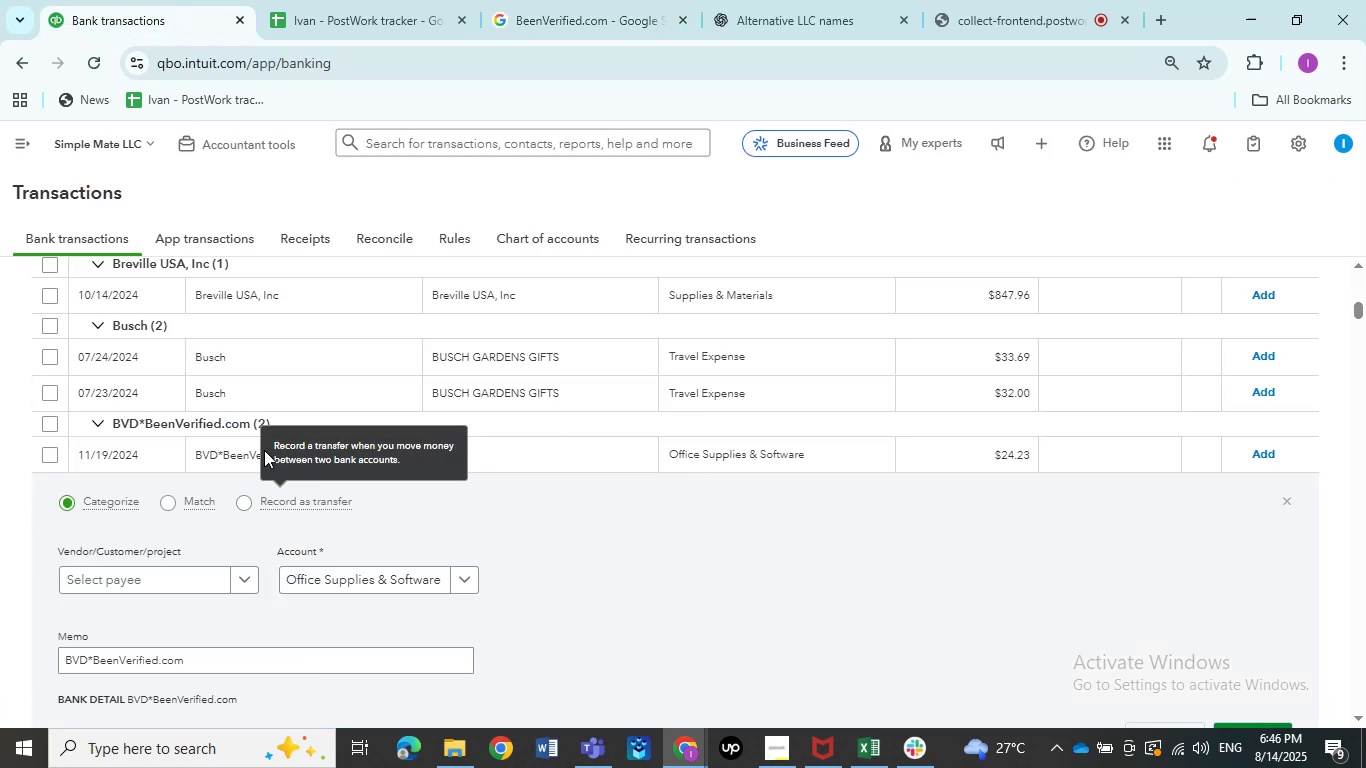 
left_click([227, 450])
 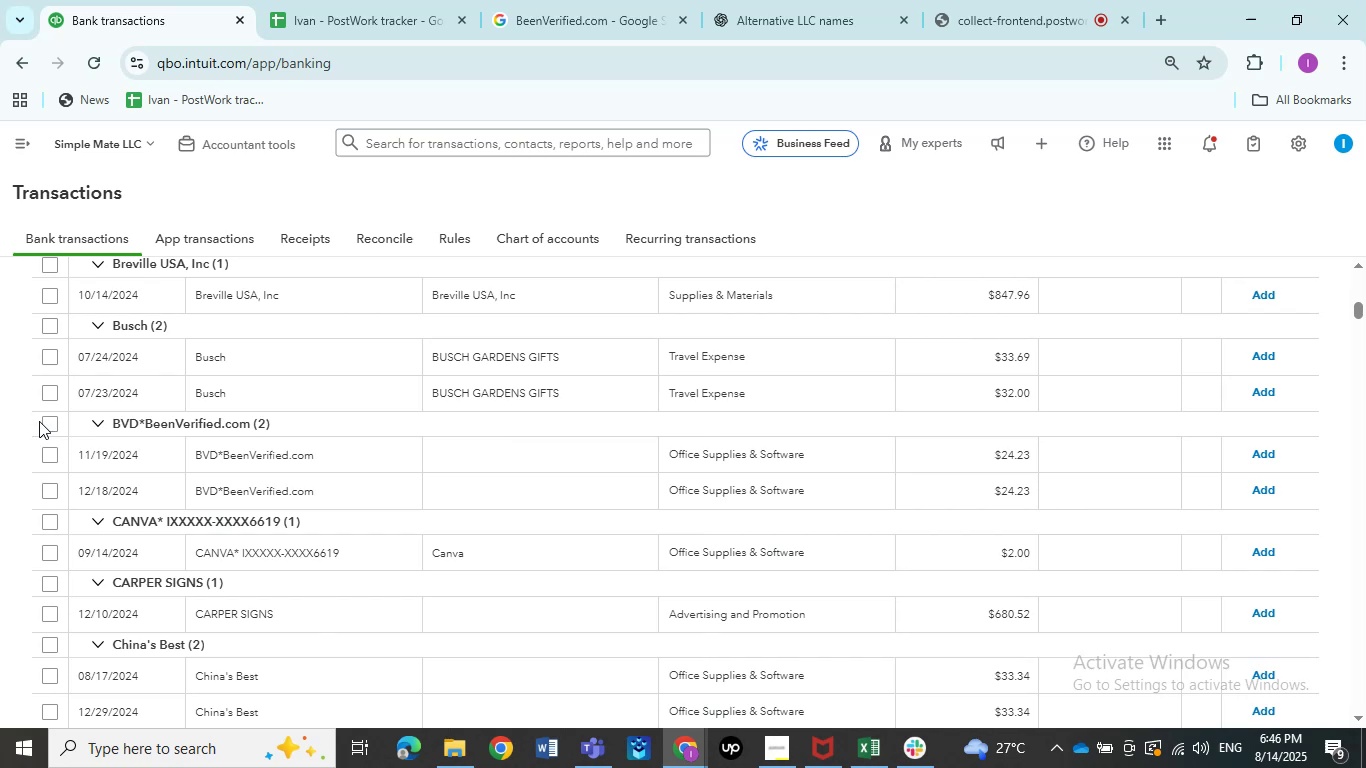 
left_click([43, 422])
 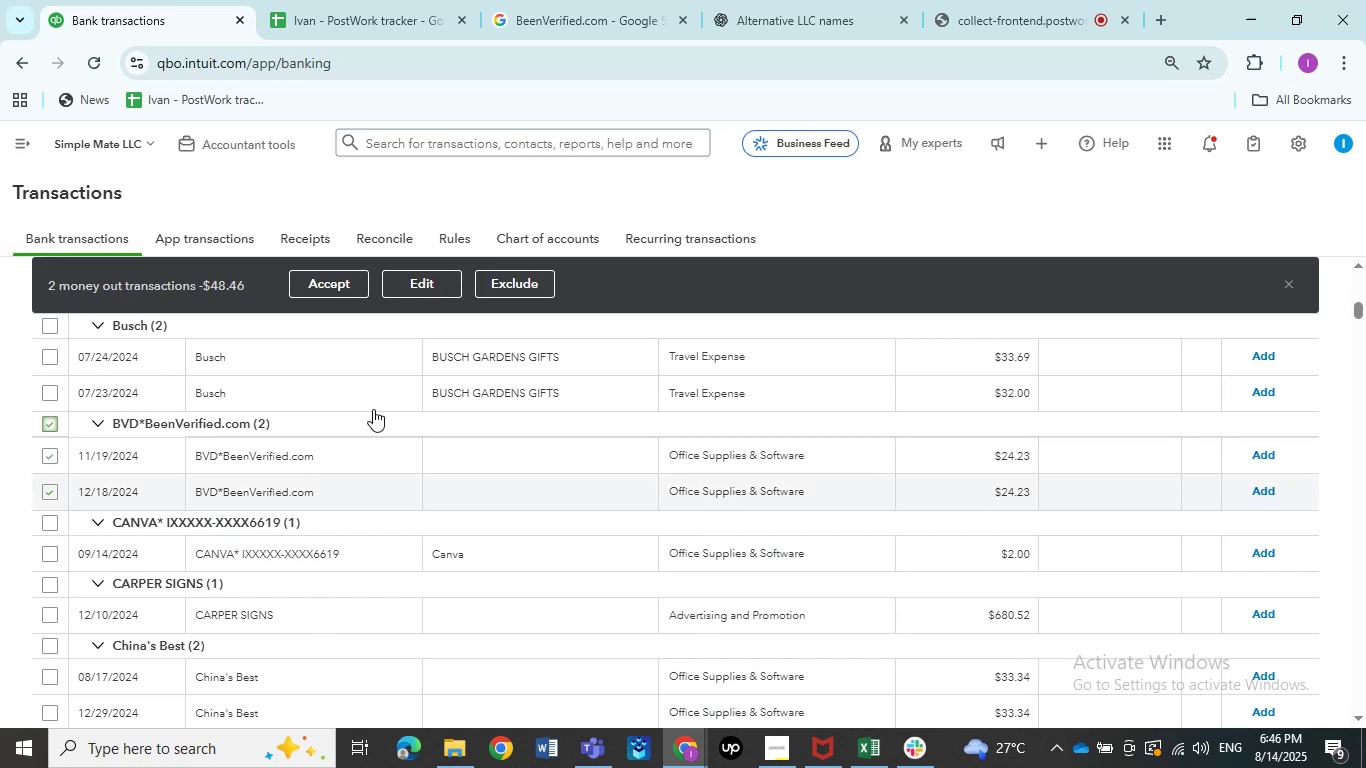 
left_click([434, 284])
 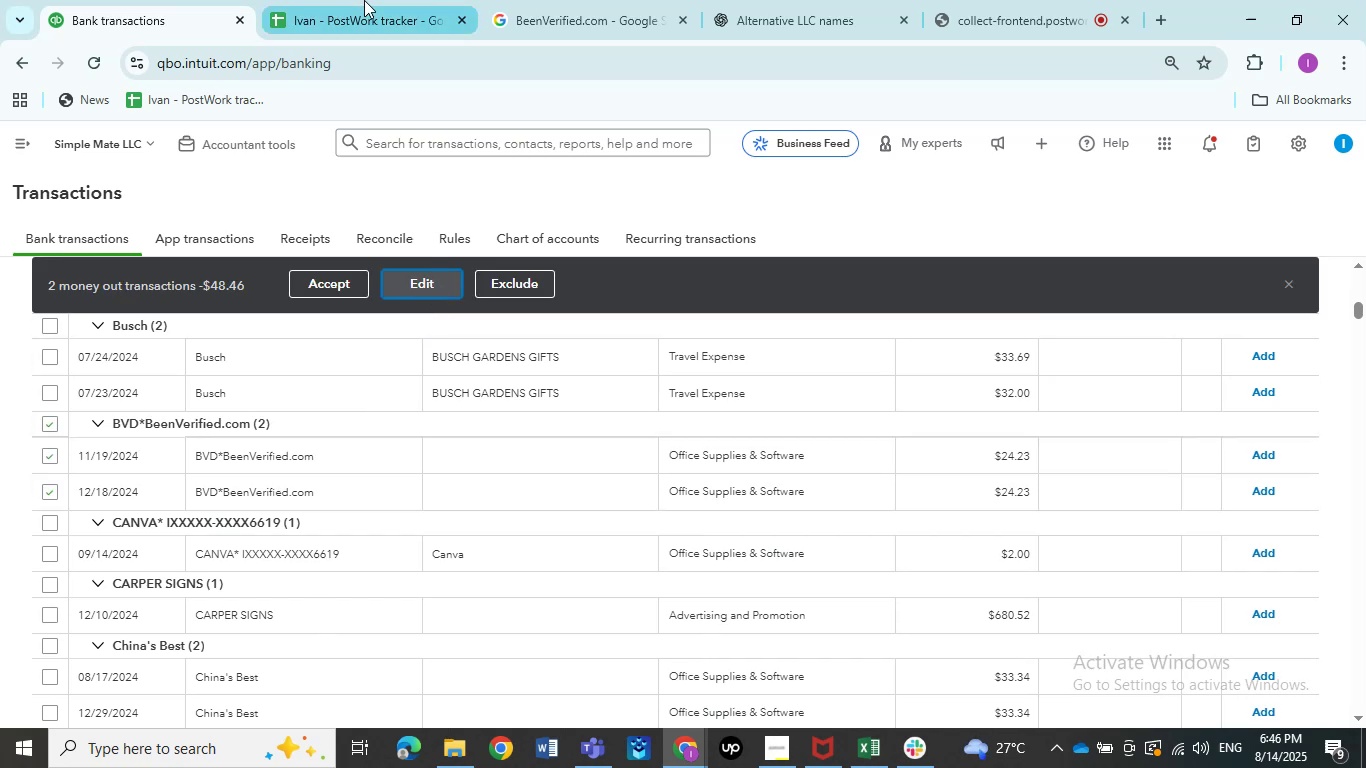 
mouse_move([508, 30])
 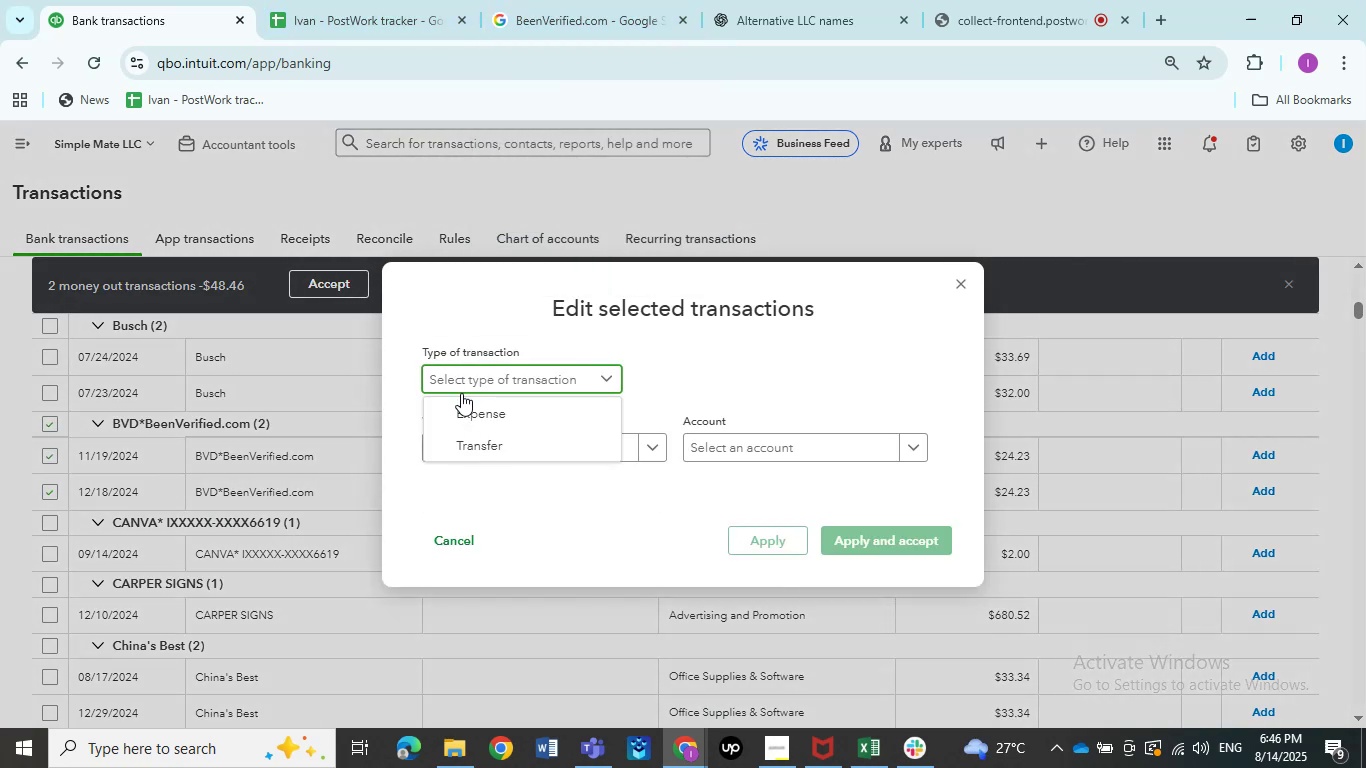 
left_click([462, 400])
 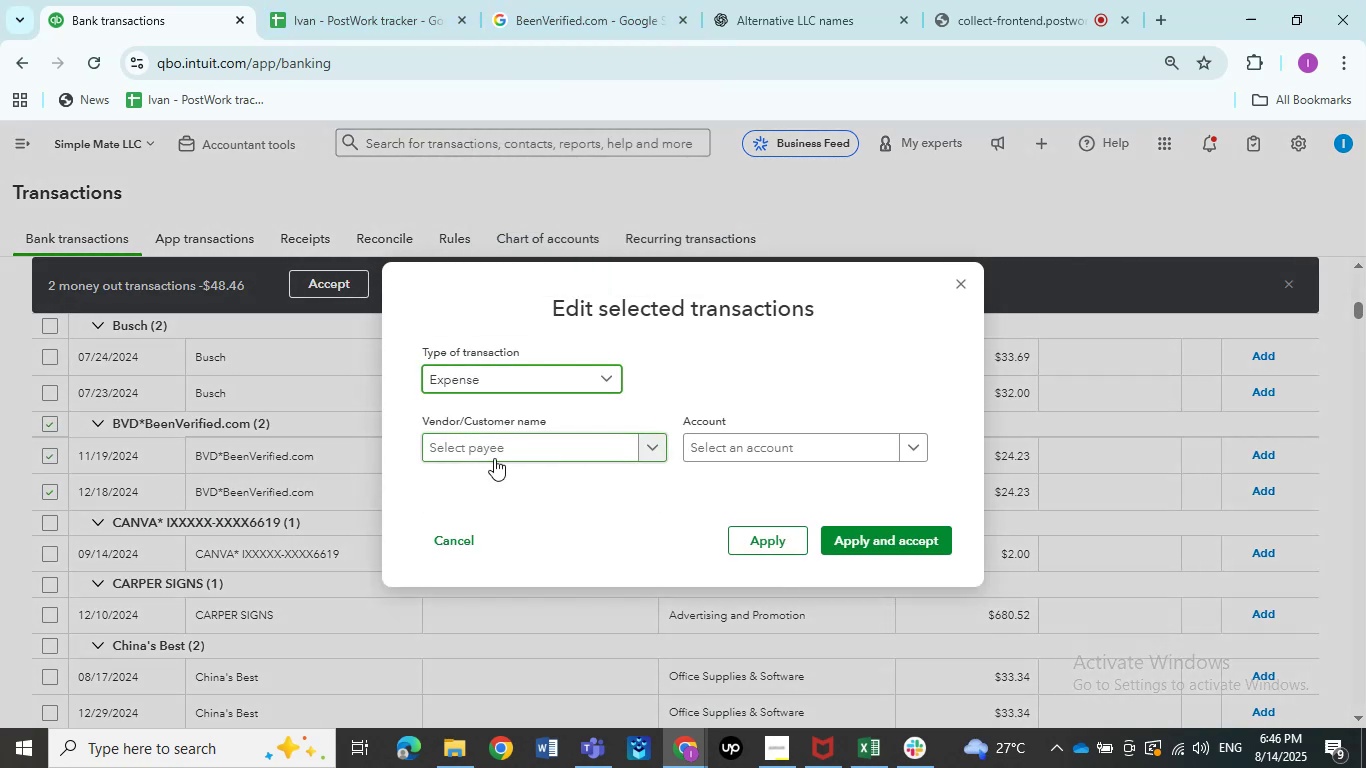 
left_click([494, 458])
 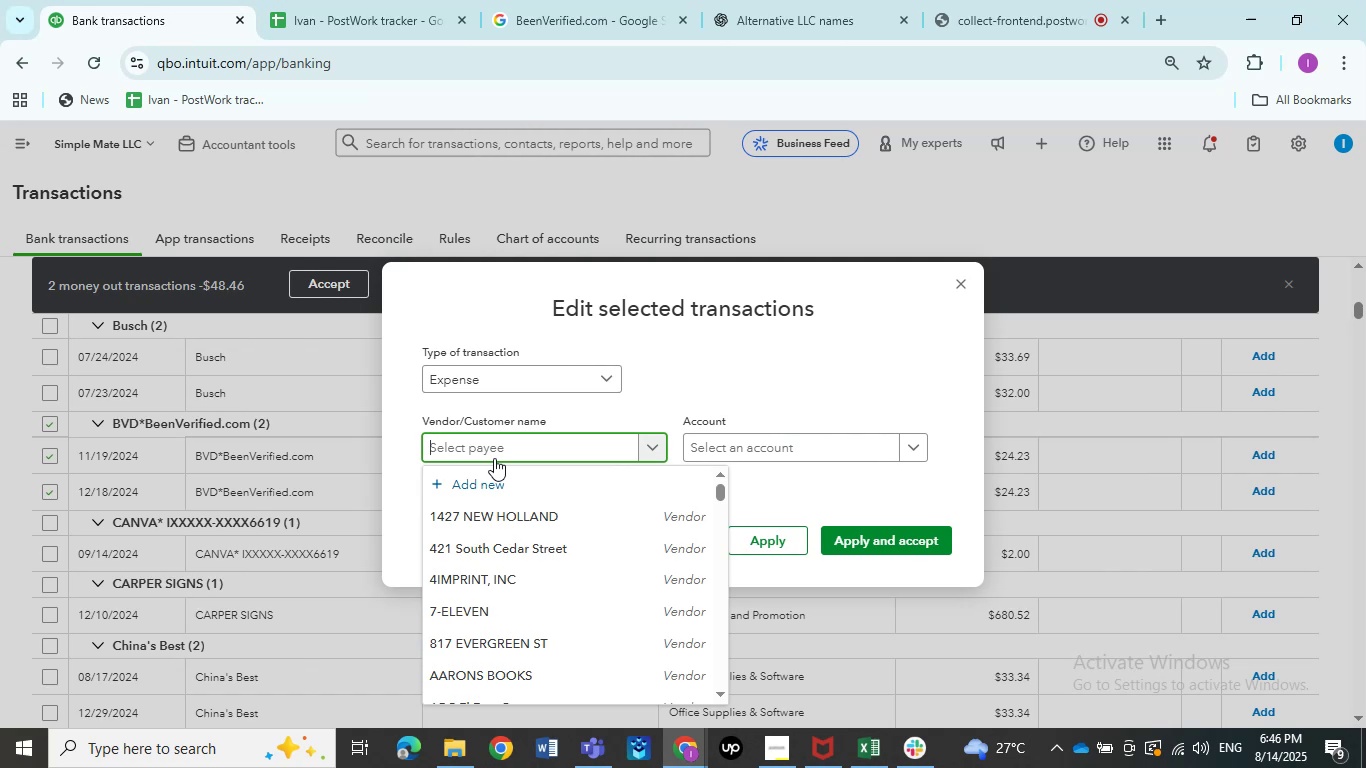 
key(Control+V)
 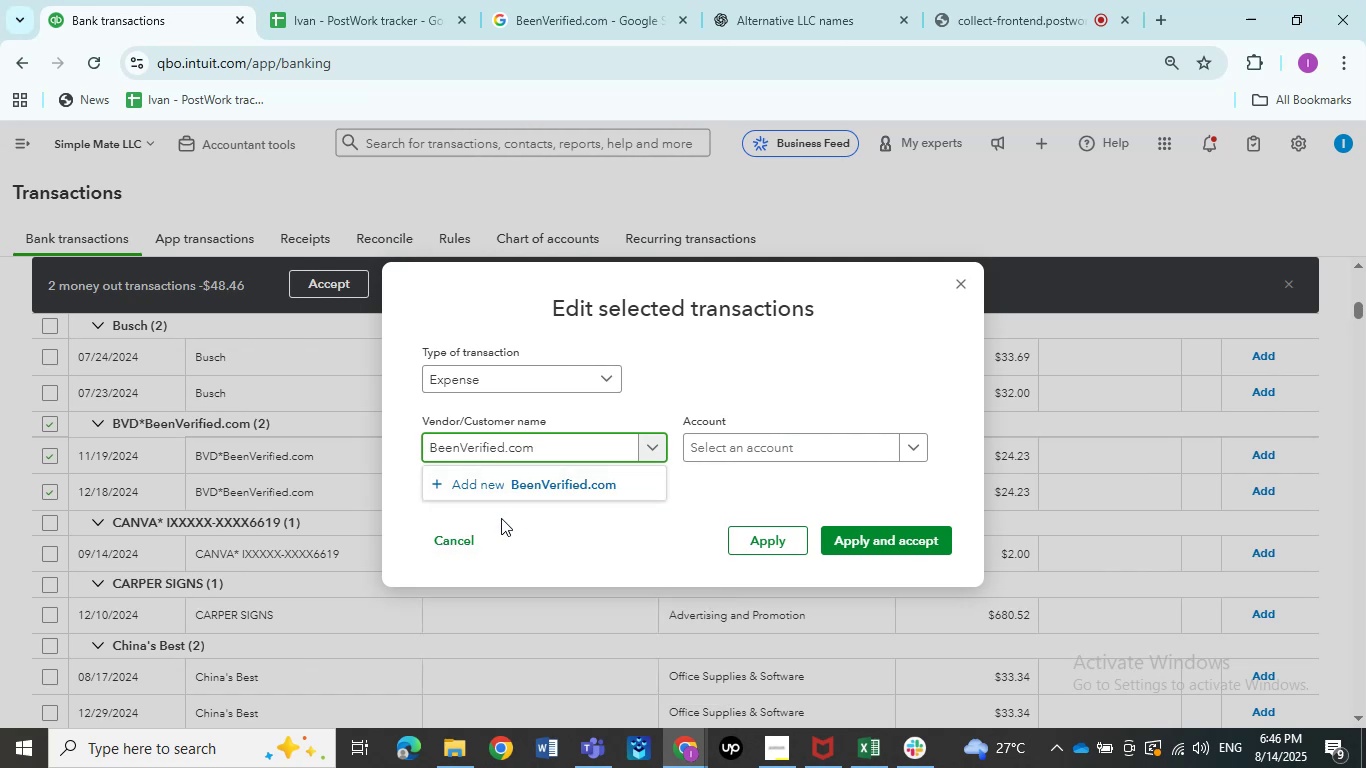 
left_click([513, 481])
 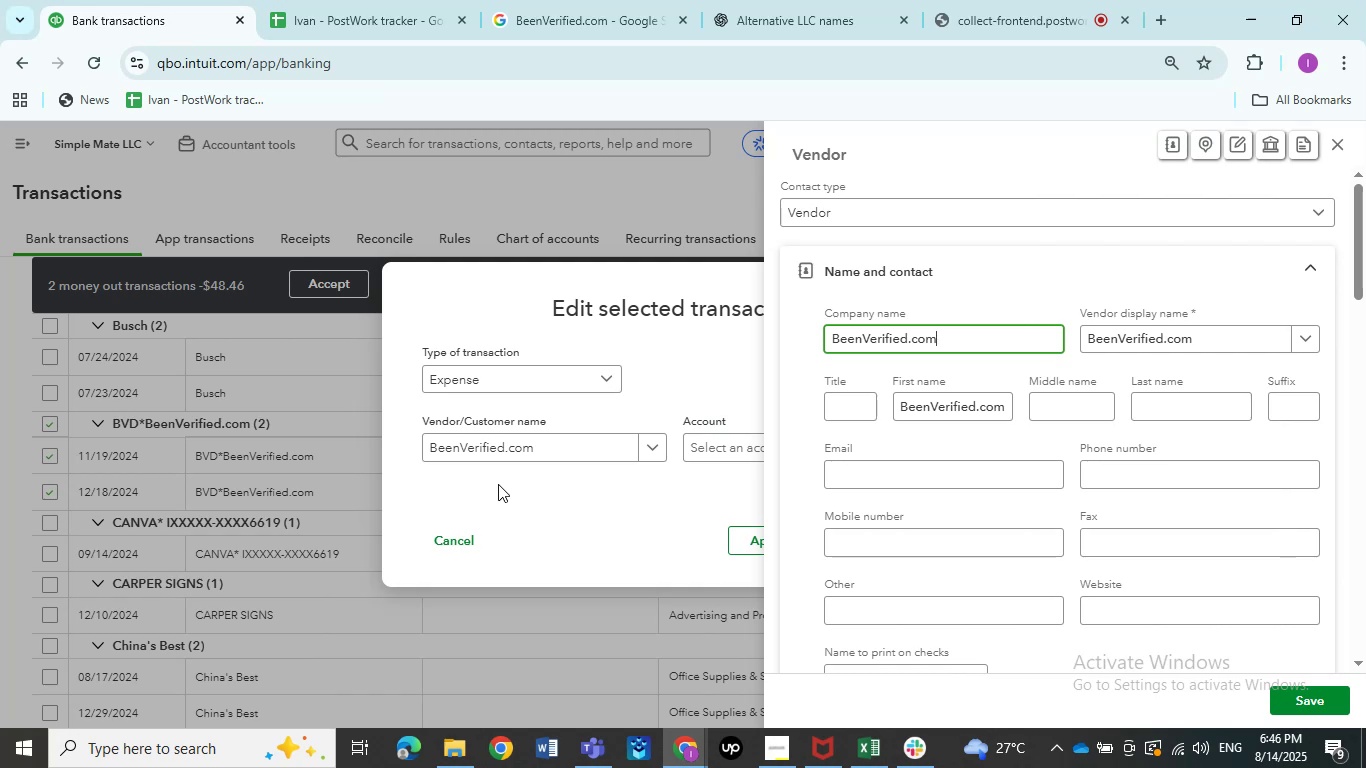 
wait(13.13)
 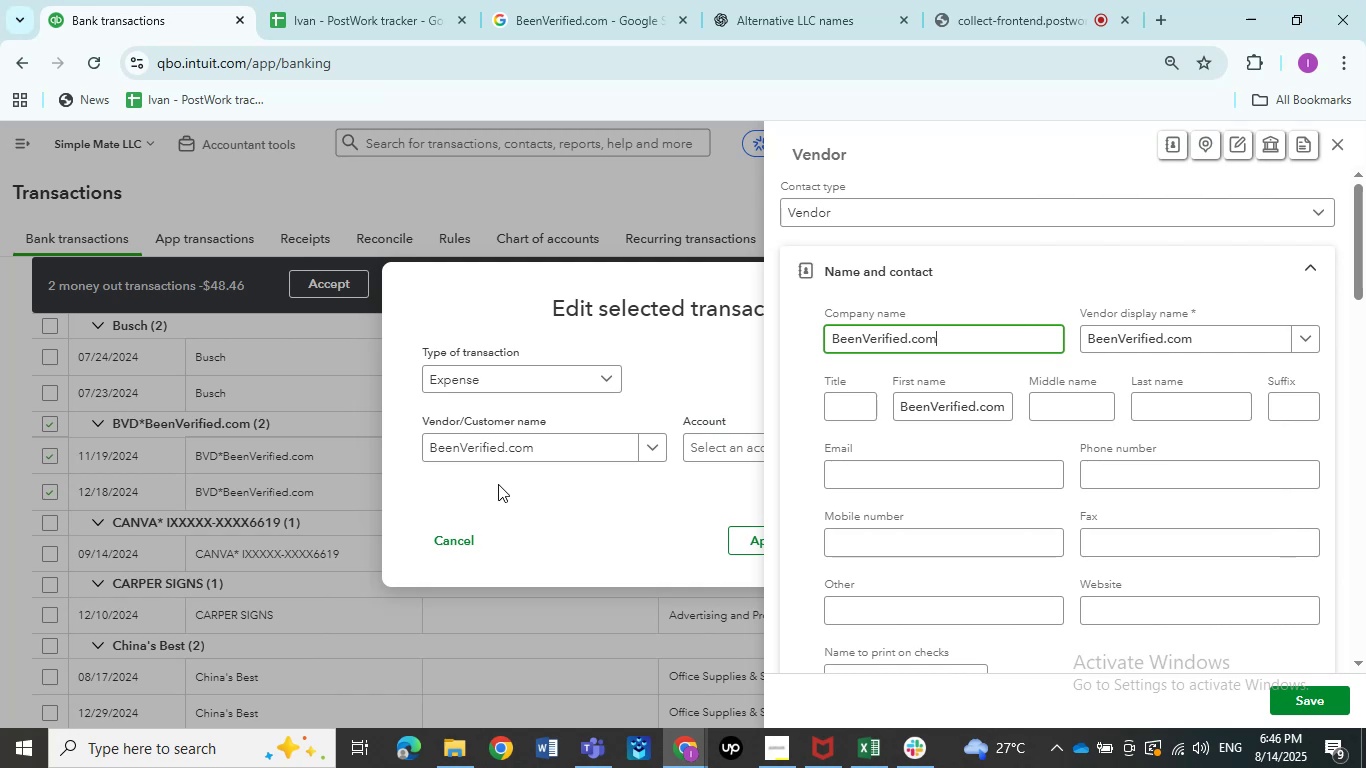 
left_click([1299, 697])
 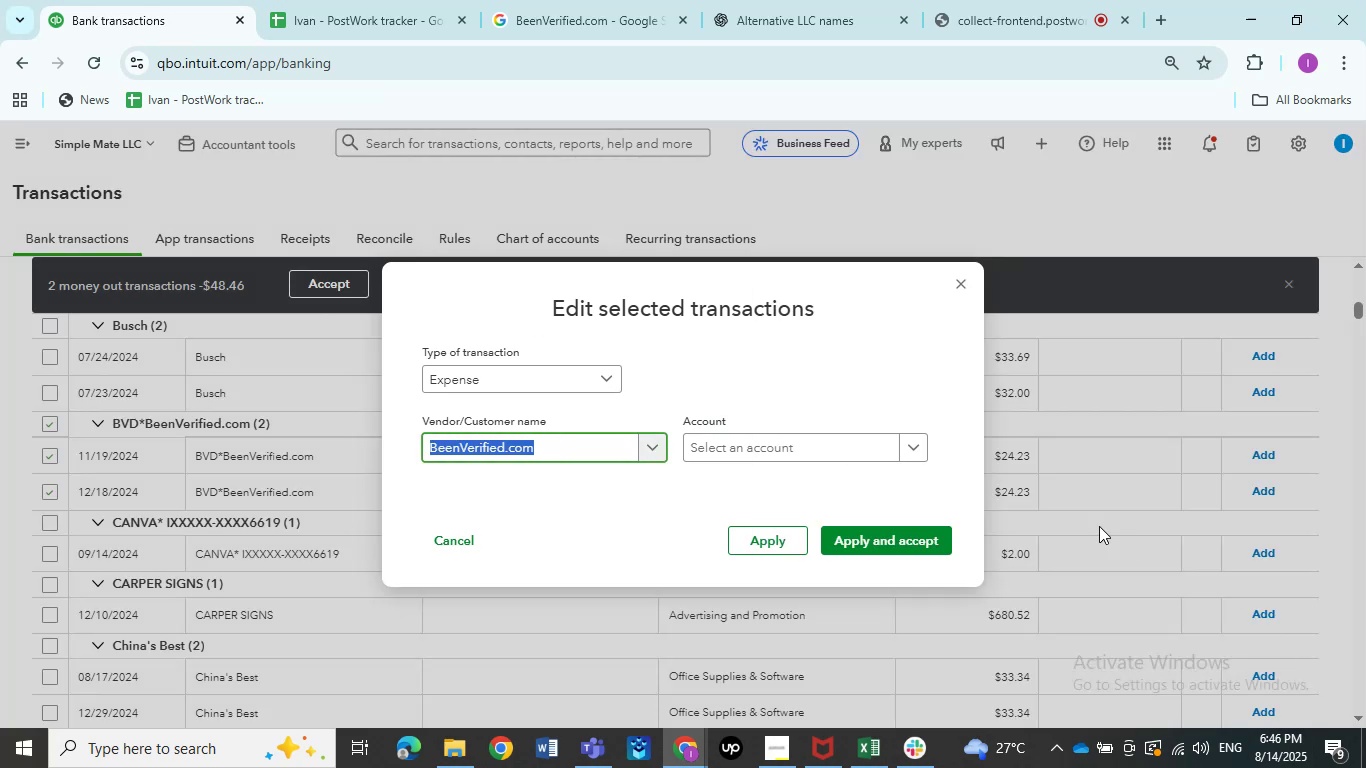 
left_click([760, 445])
 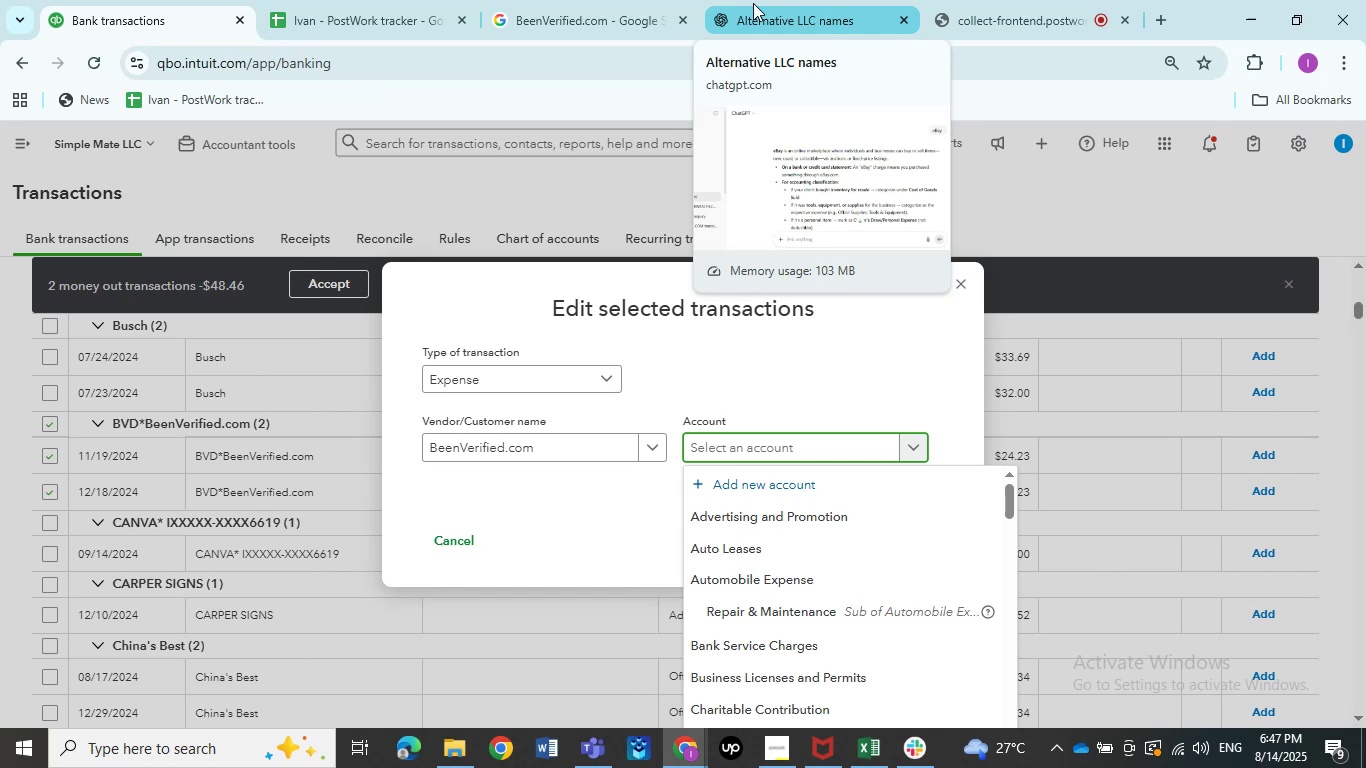 
wait(24.94)
 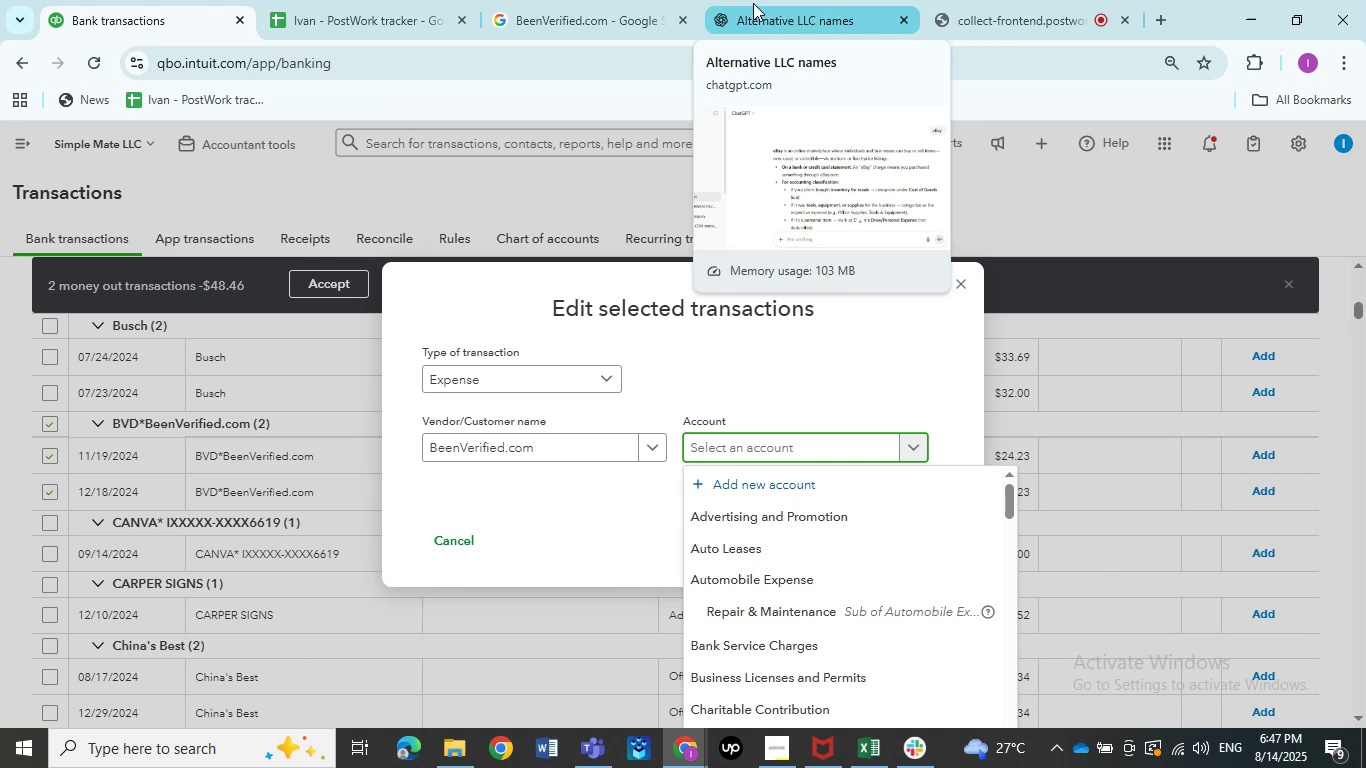 
left_click([737, 0])
 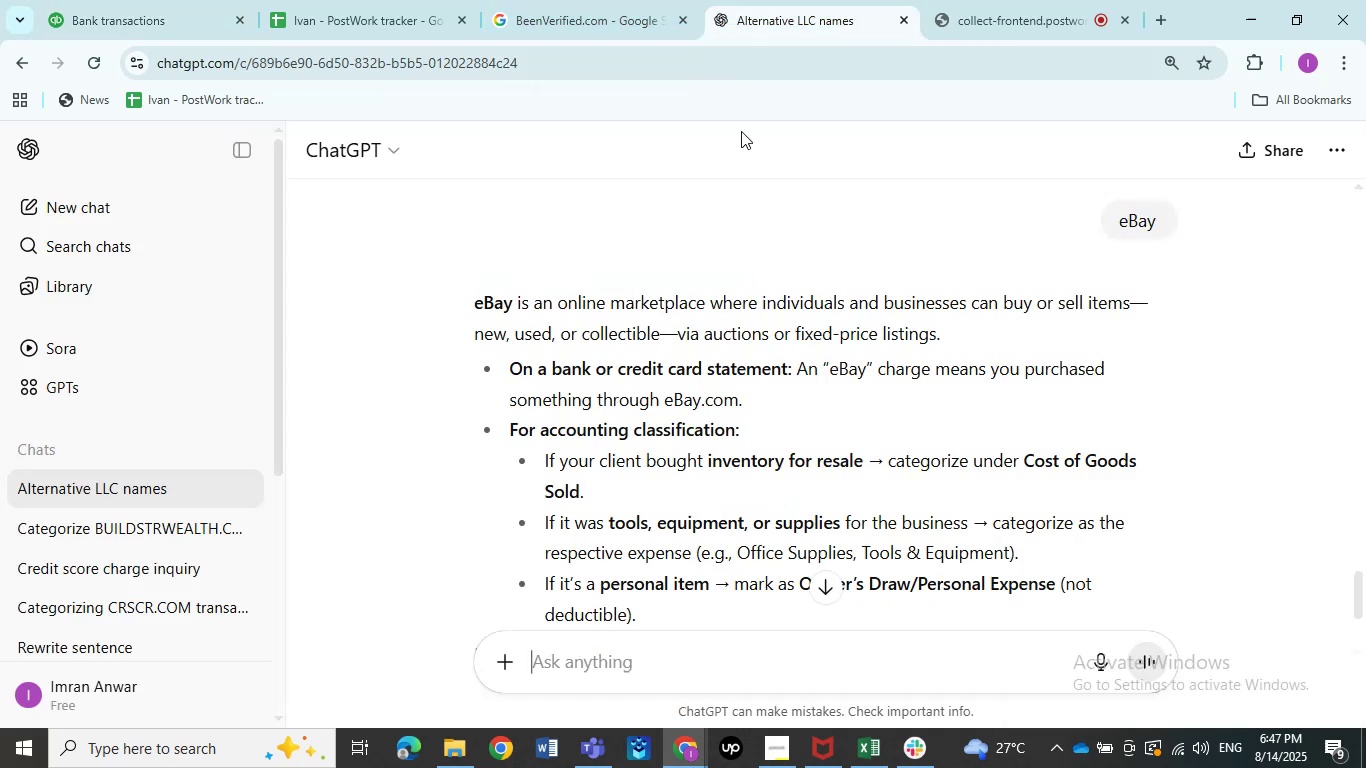 
key(Control+V)
 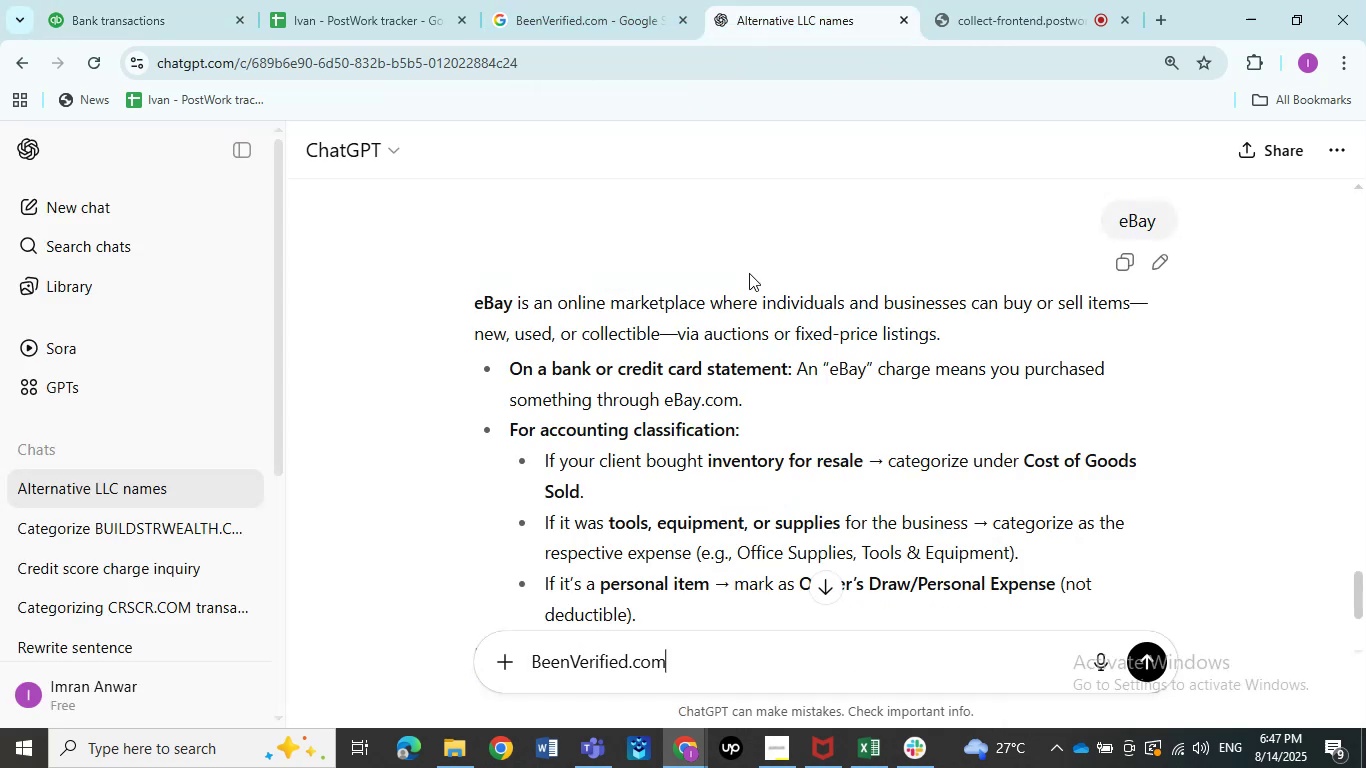 
key(NumpadEnter)
 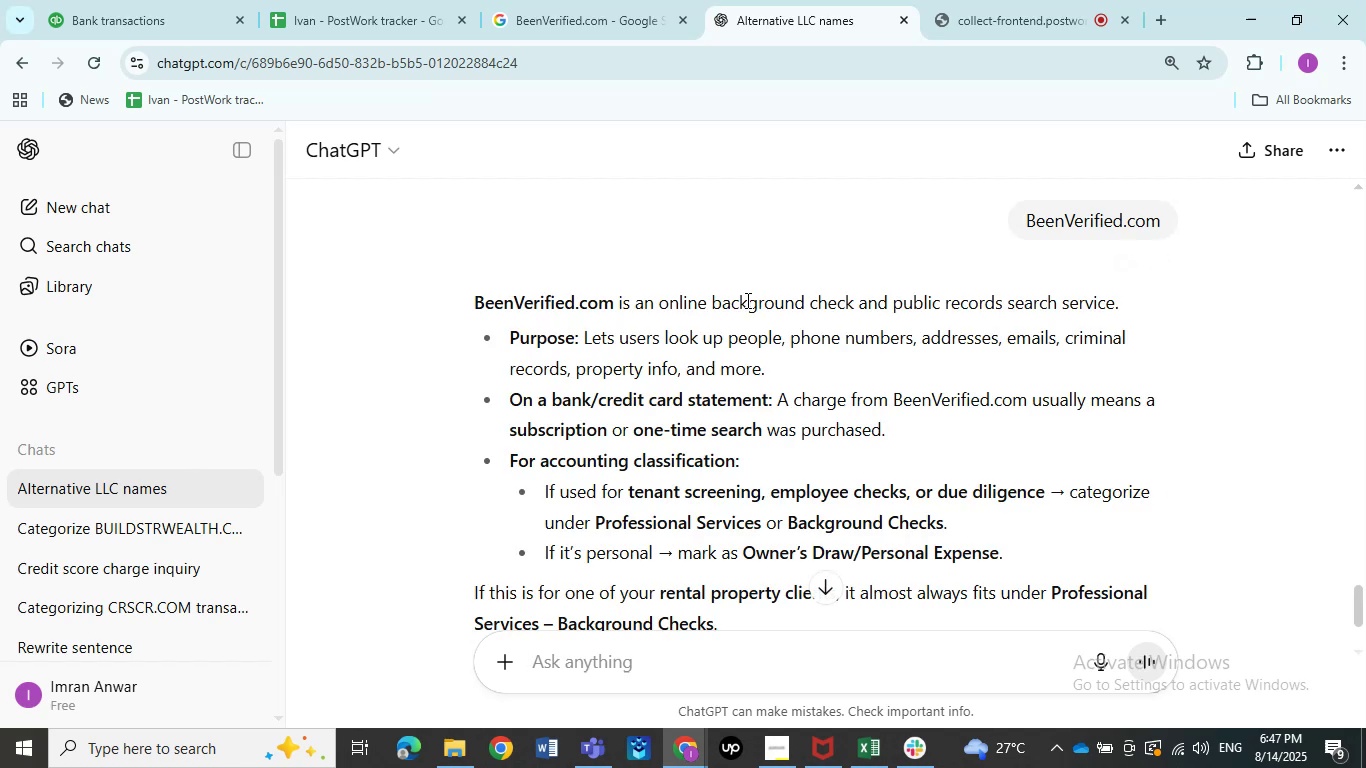 
wait(12.5)
 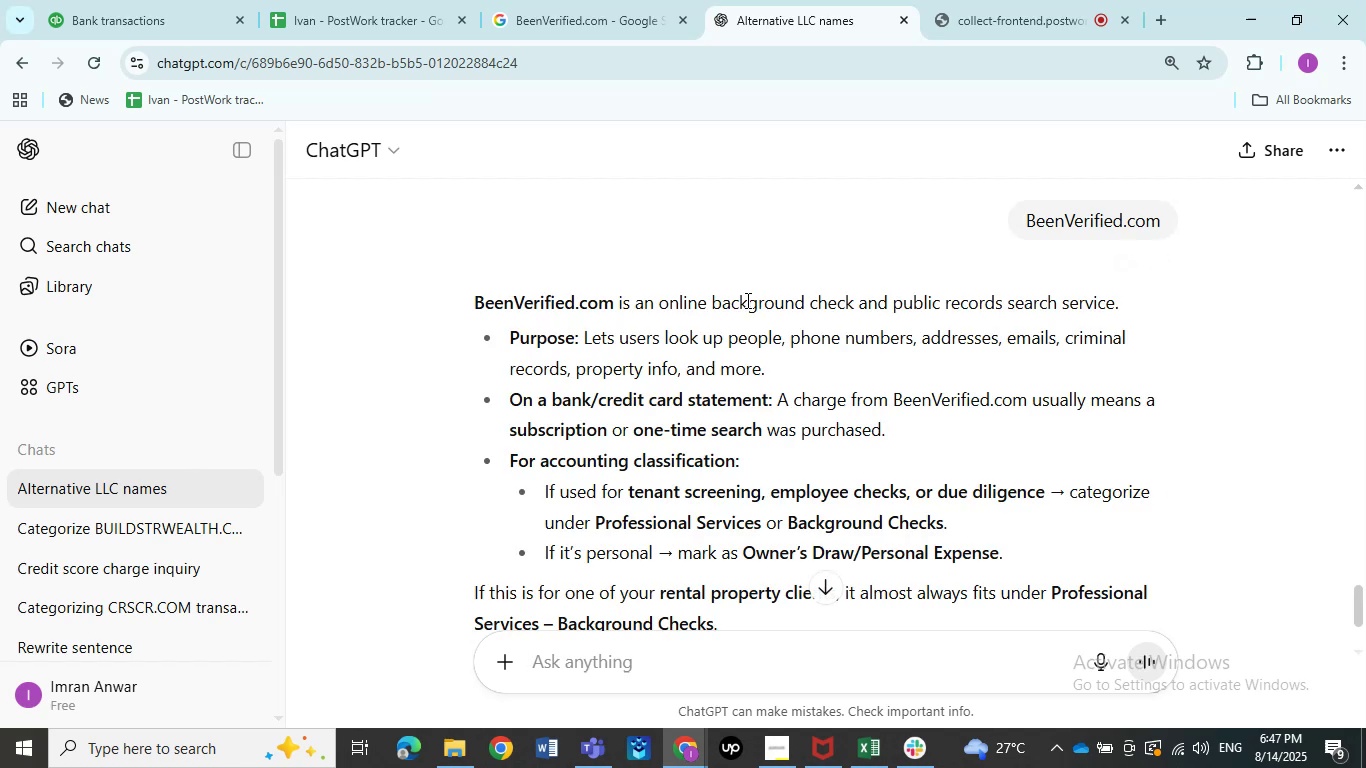 
scroll: coordinate [864, 444], scroll_direction: down, amount: 3.0
 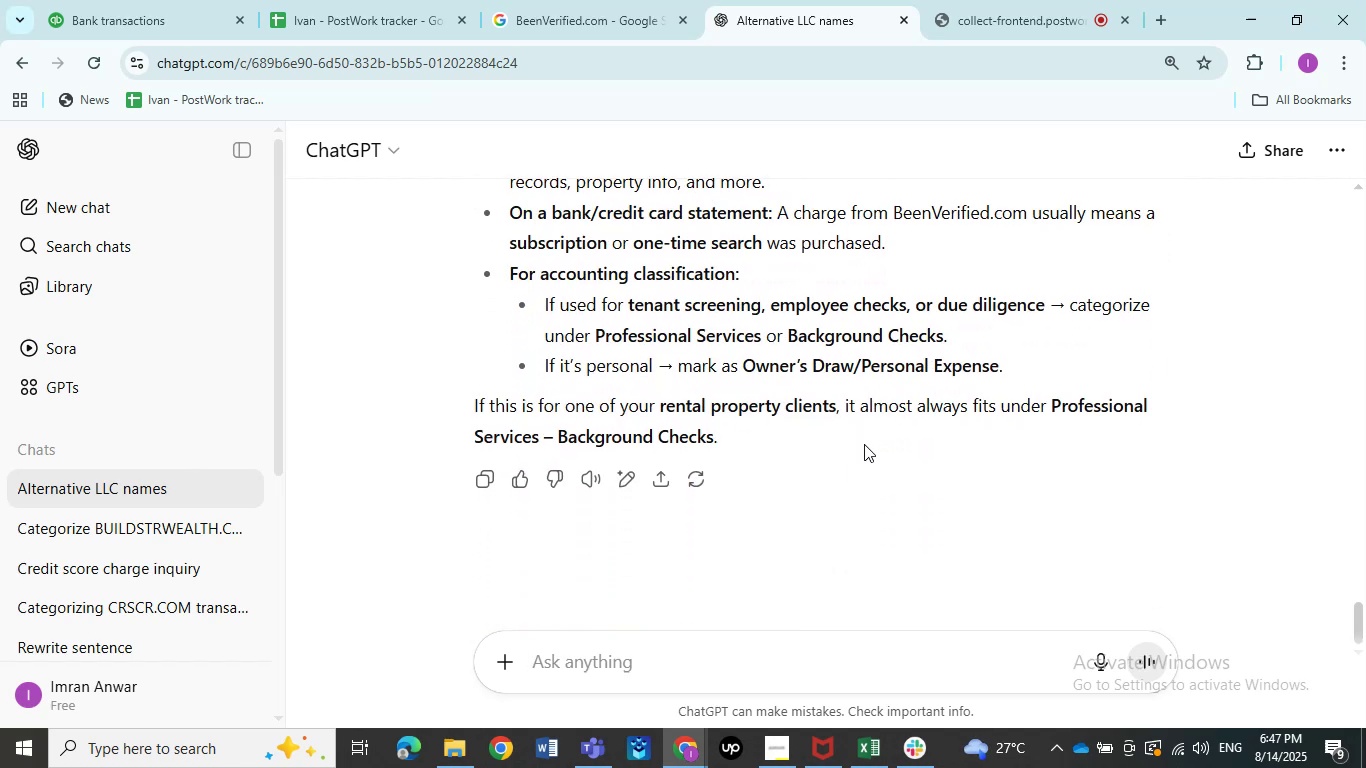 
scroll: coordinate [864, 444], scroll_direction: up, amount: 1.0
 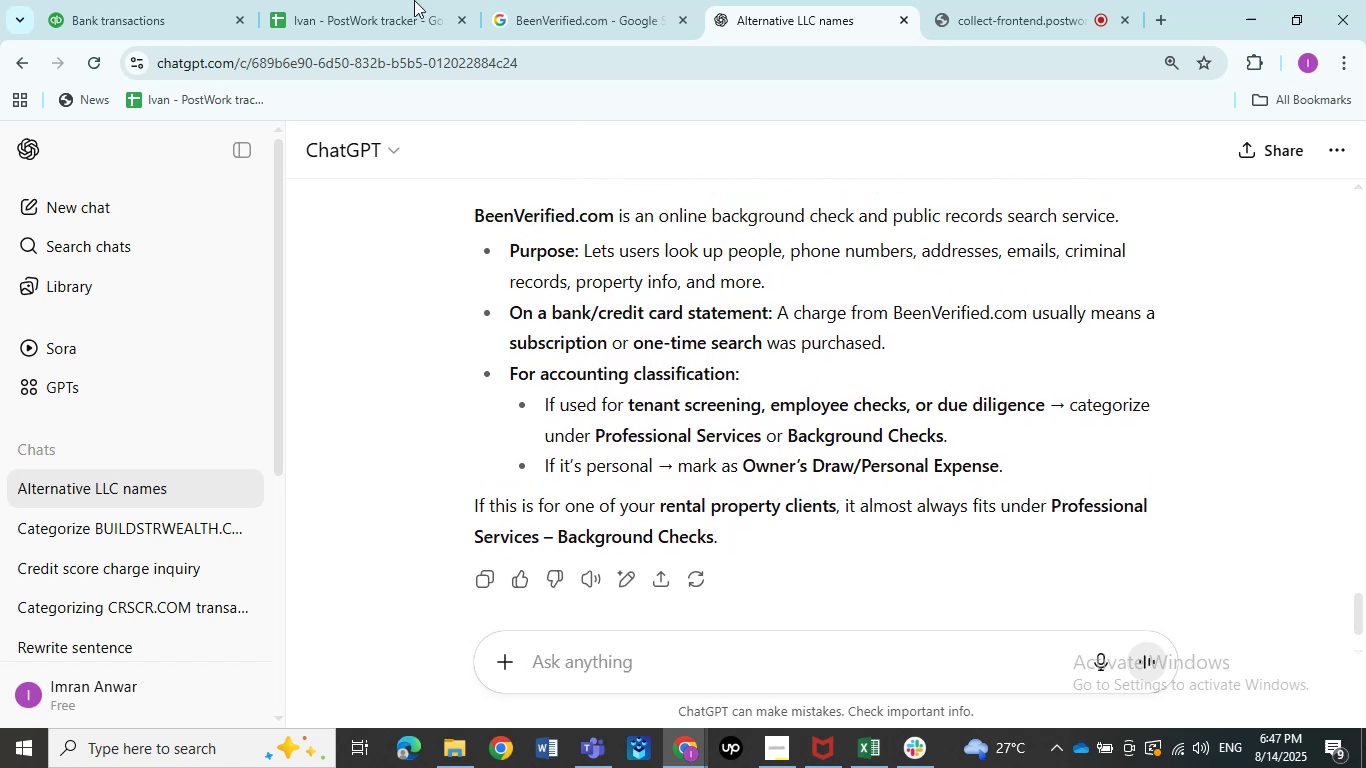 
left_click([119, 0])
 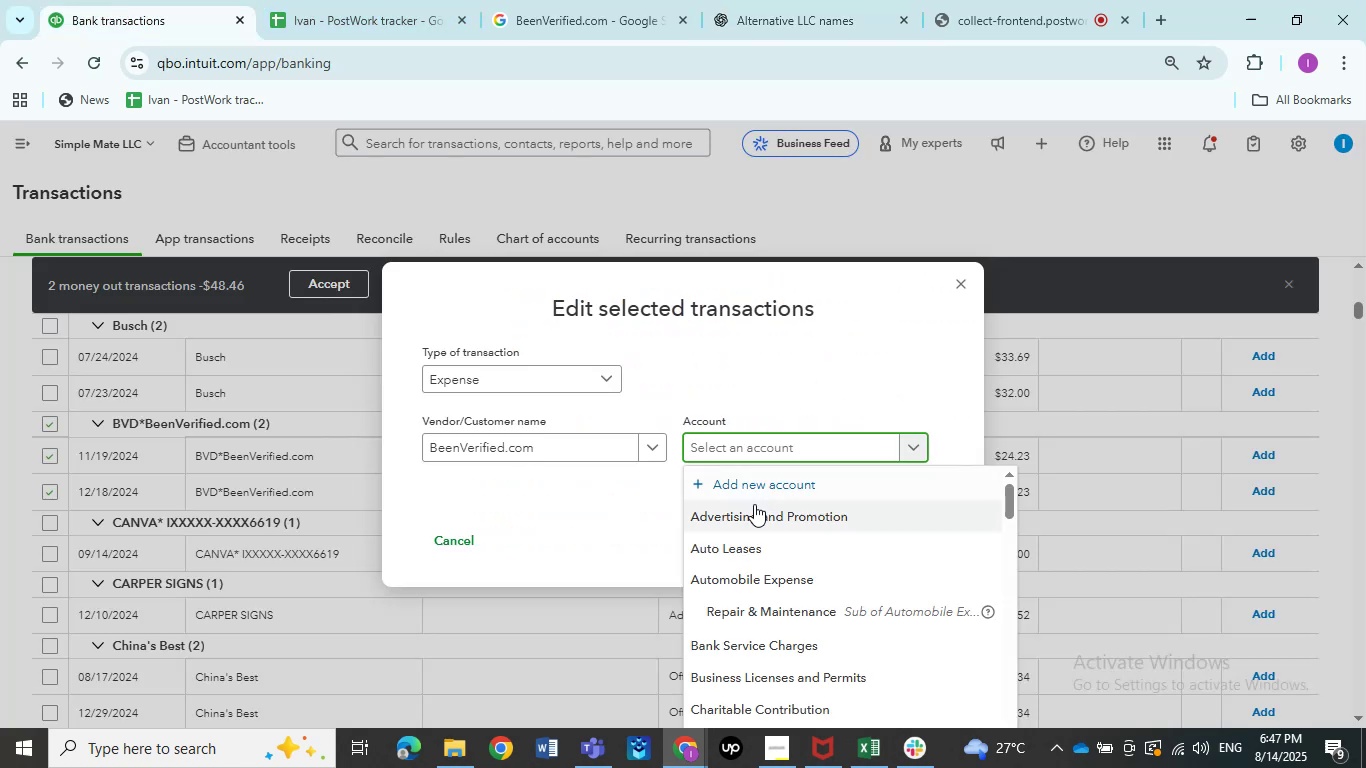 
scroll: coordinate [754, 504], scroll_direction: down, amount: 8.0
 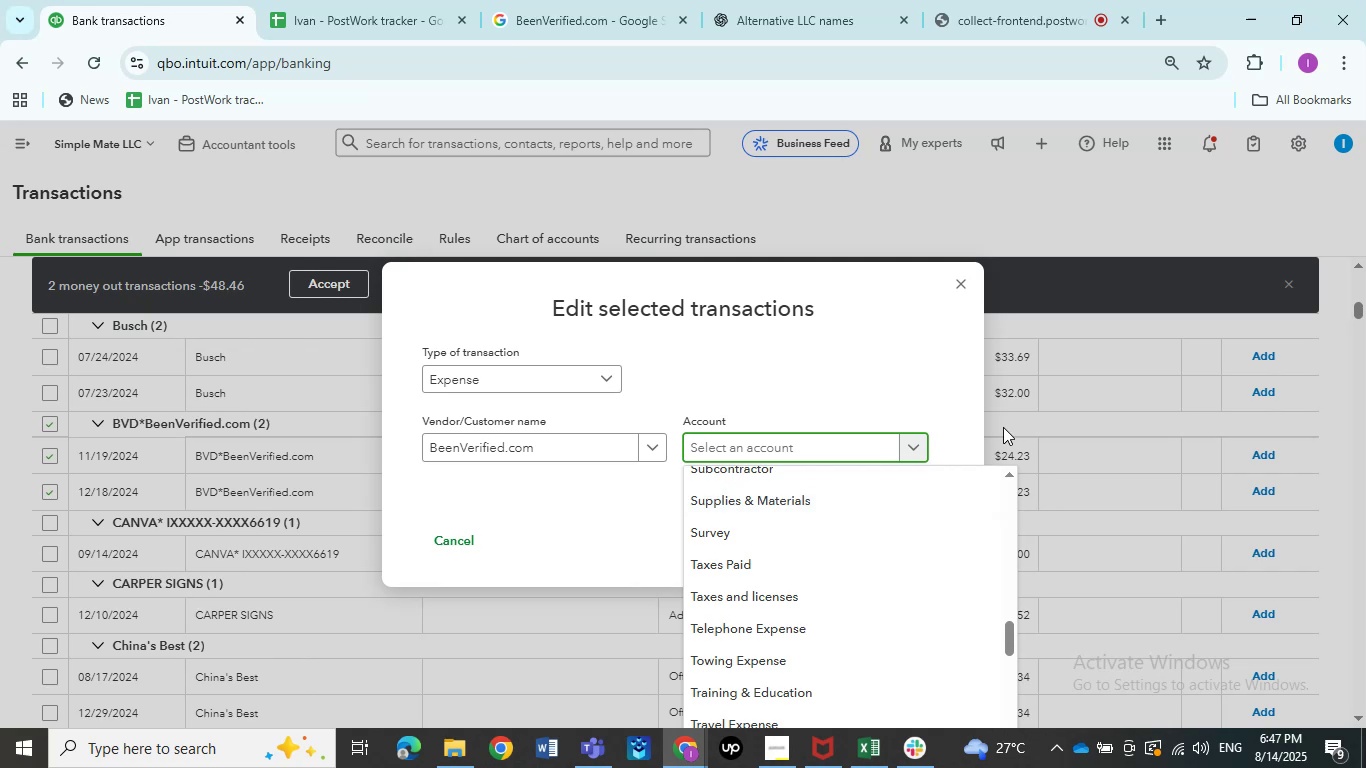 
wait(13.01)
 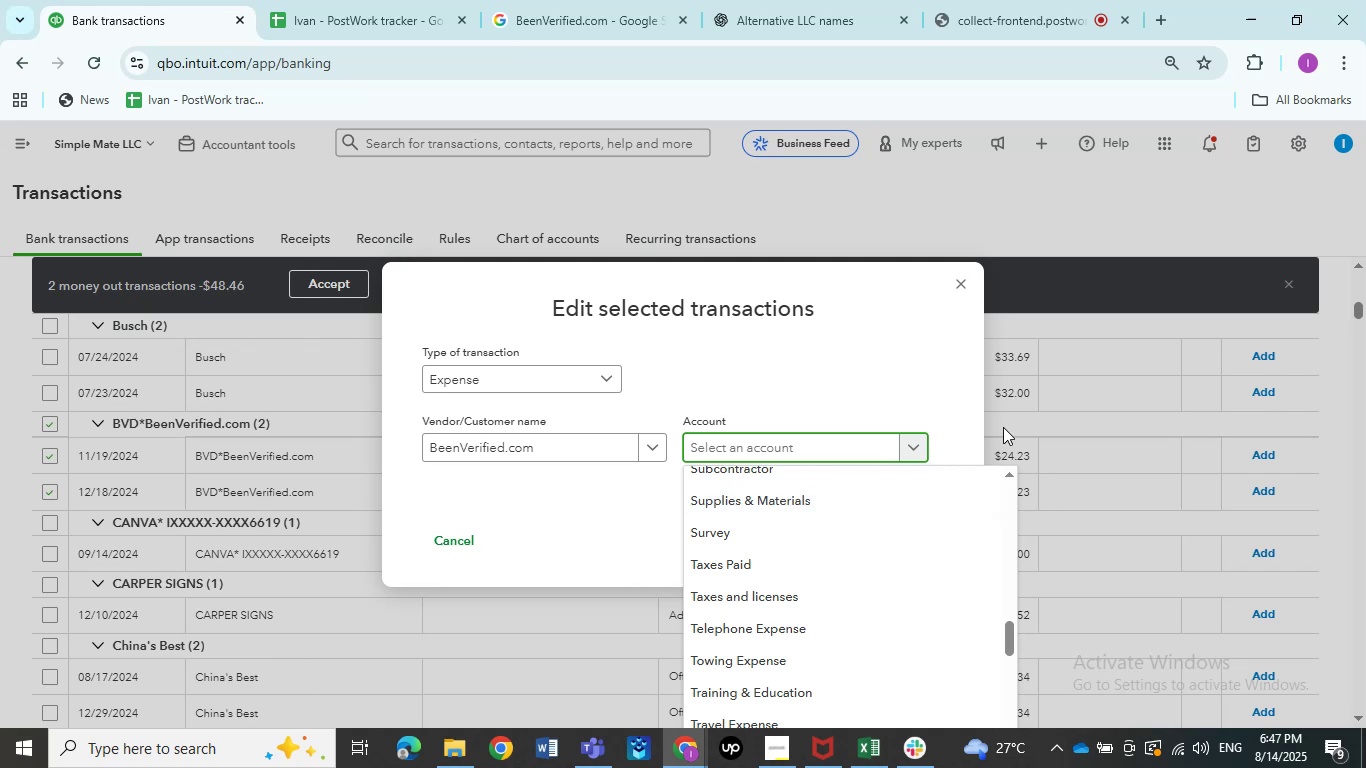 
type(profess)
 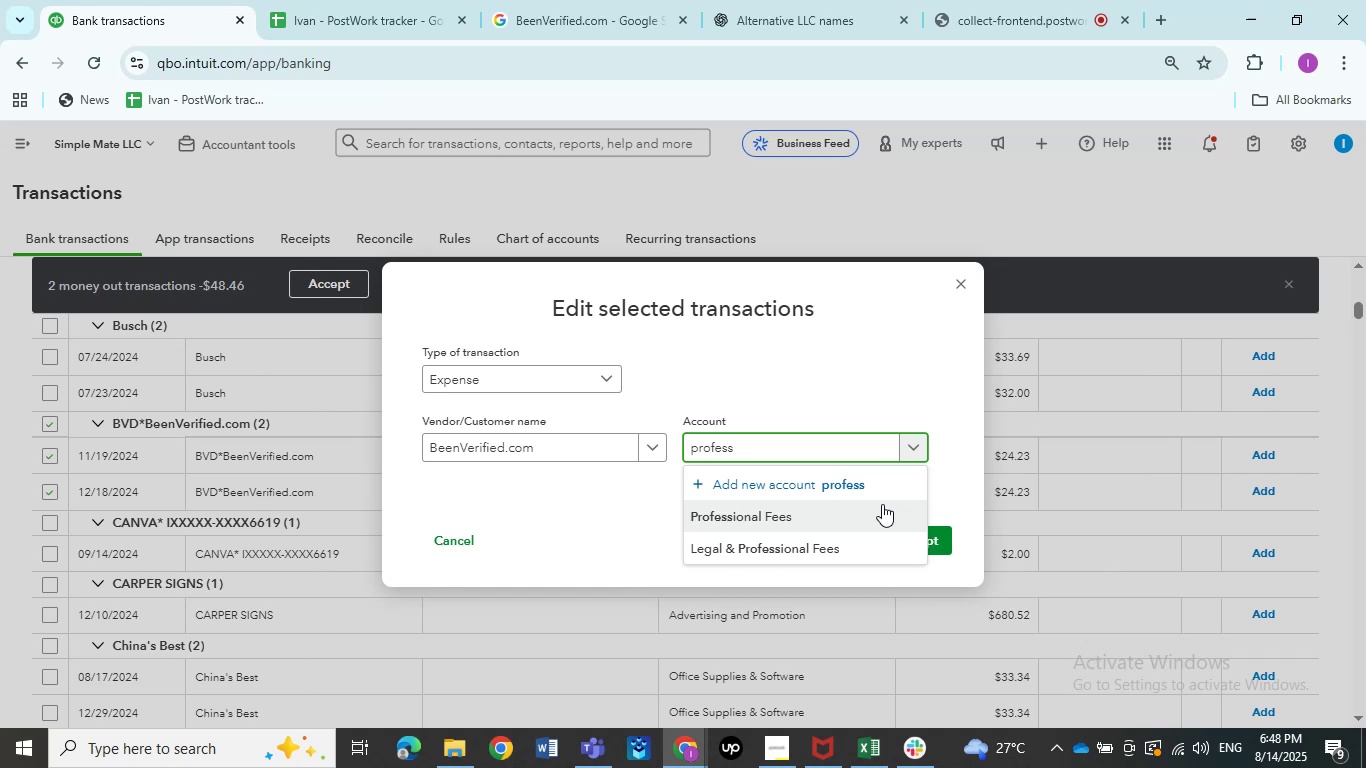 
wait(15.43)
 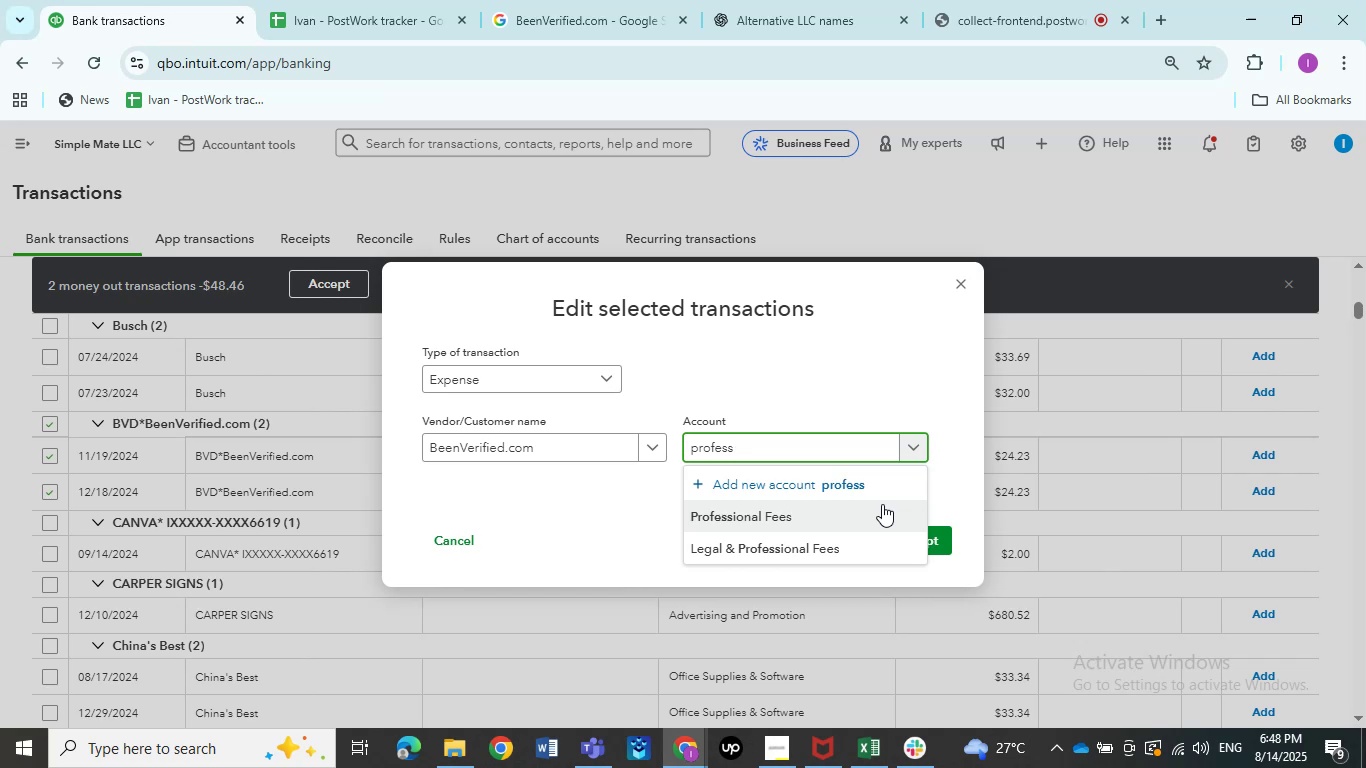 
left_click([746, 555])
 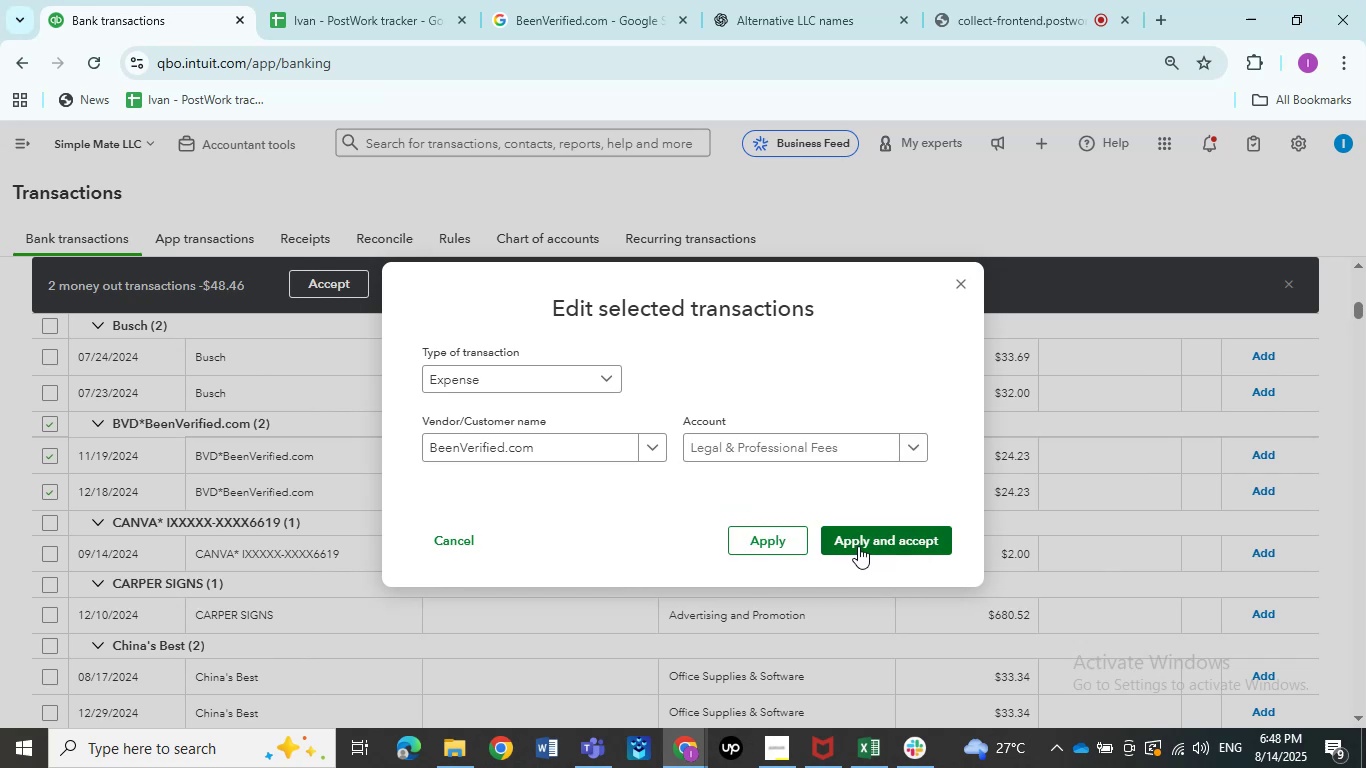 
left_click([858, 546])
 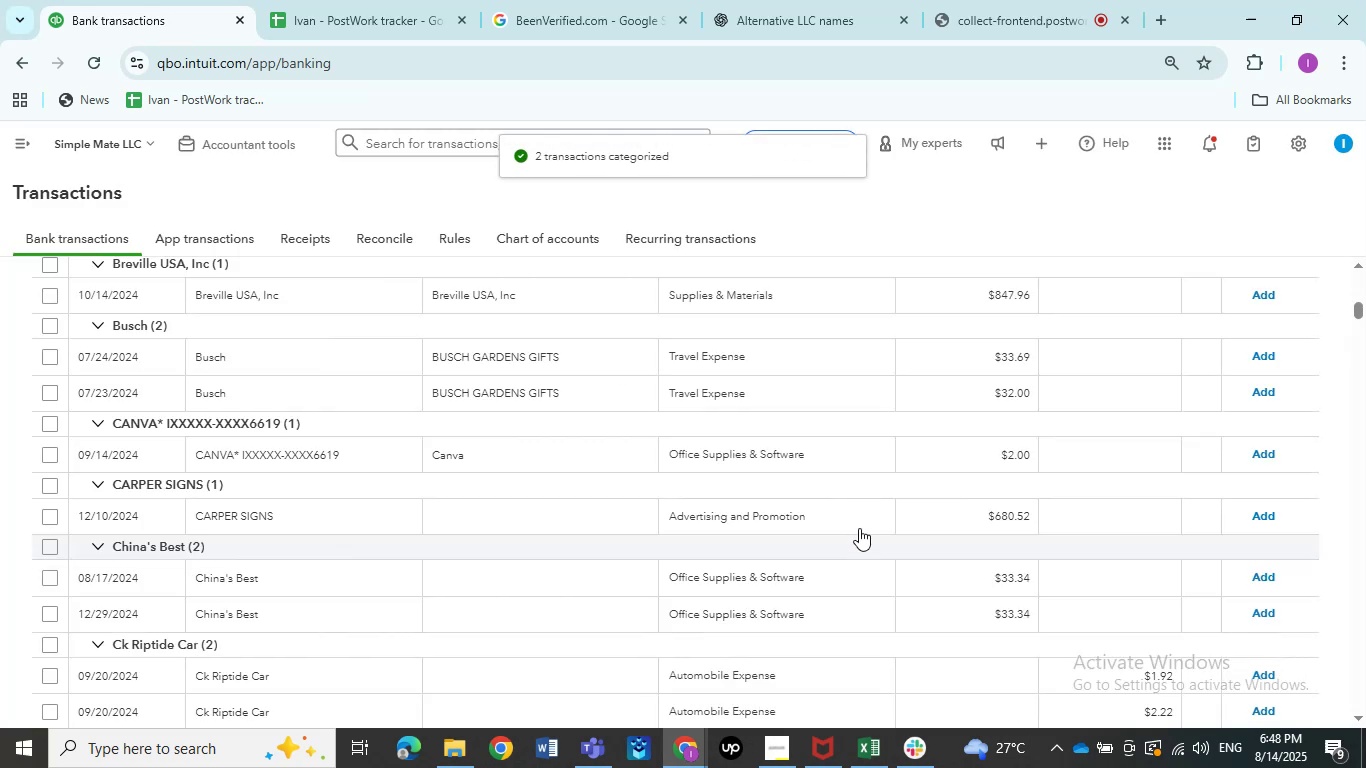 
wait(10.29)
 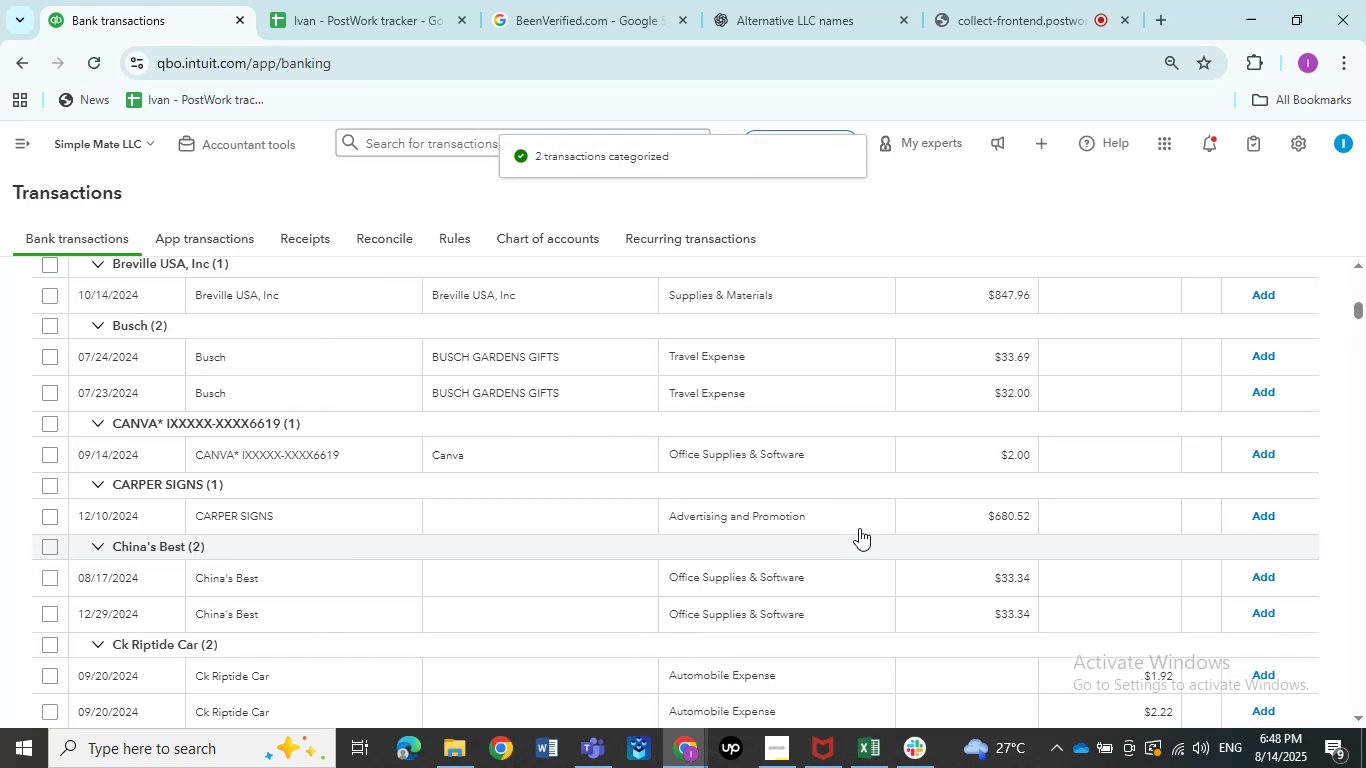 
left_click([331, 509])
 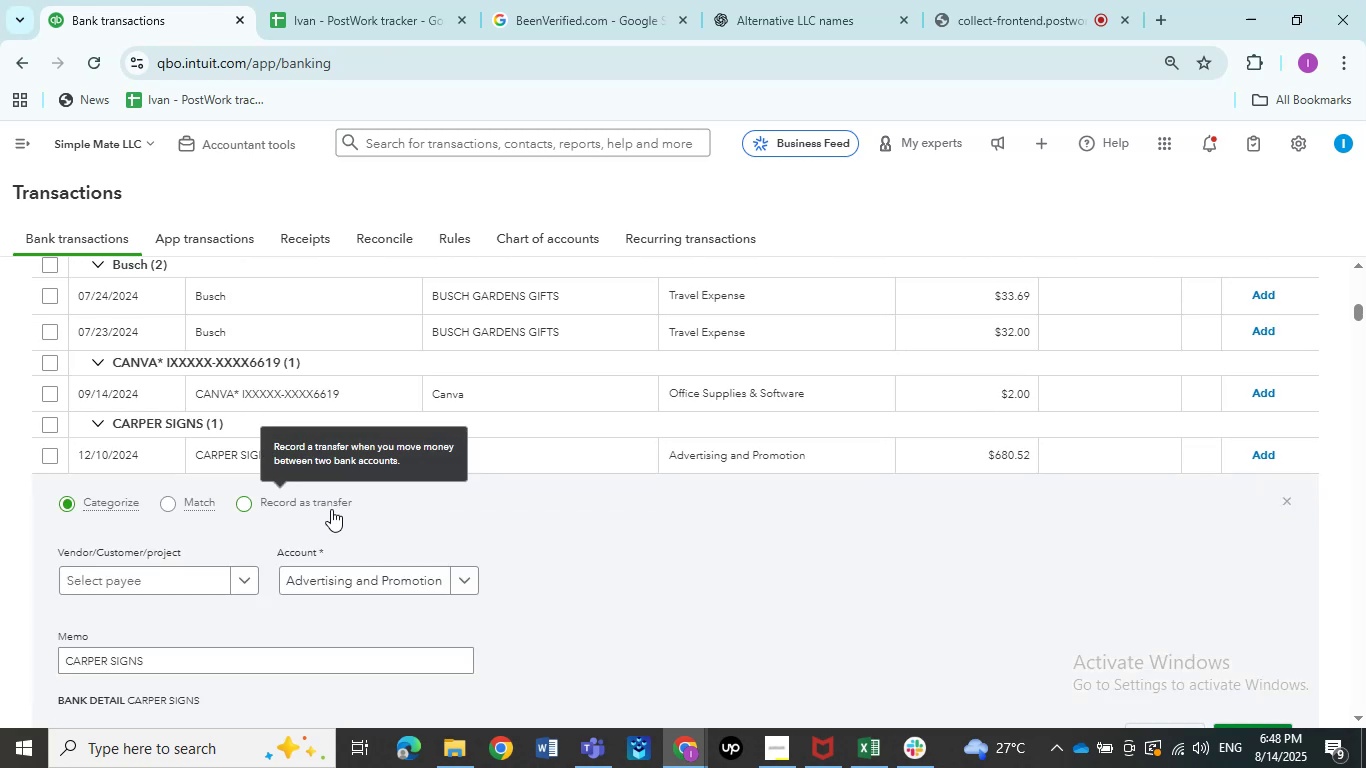 
wait(11.91)
 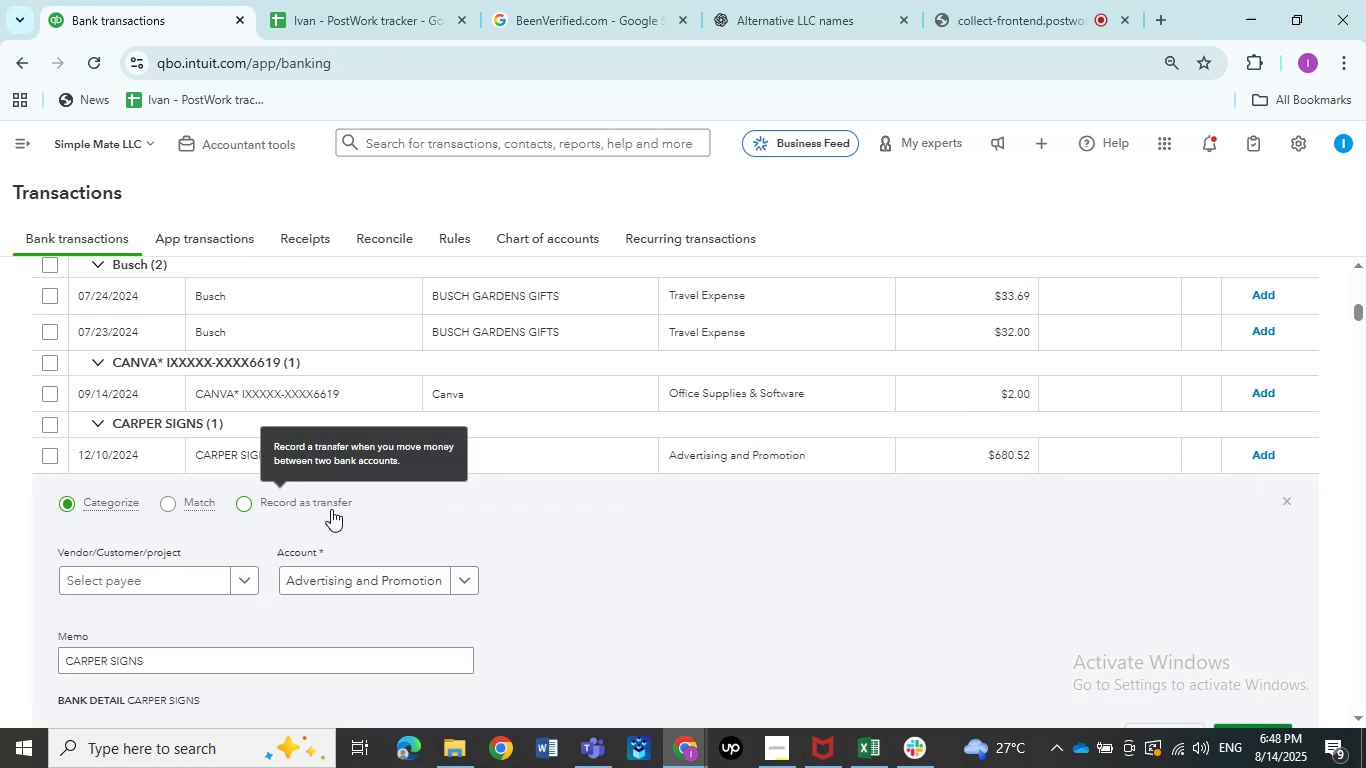 
left_click_drag(start_coordinate=[150, 662], to_coordinate=[0, 679])
 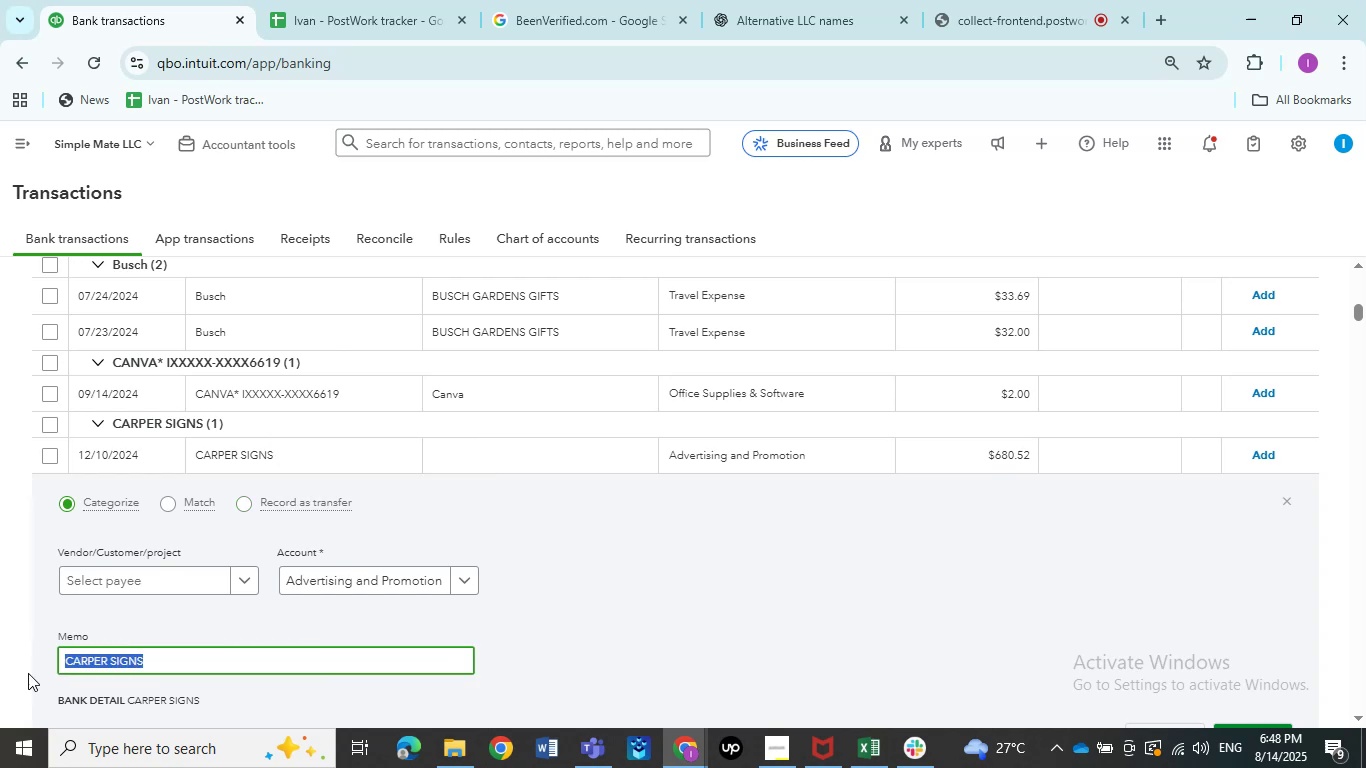 
key(Control+C)
 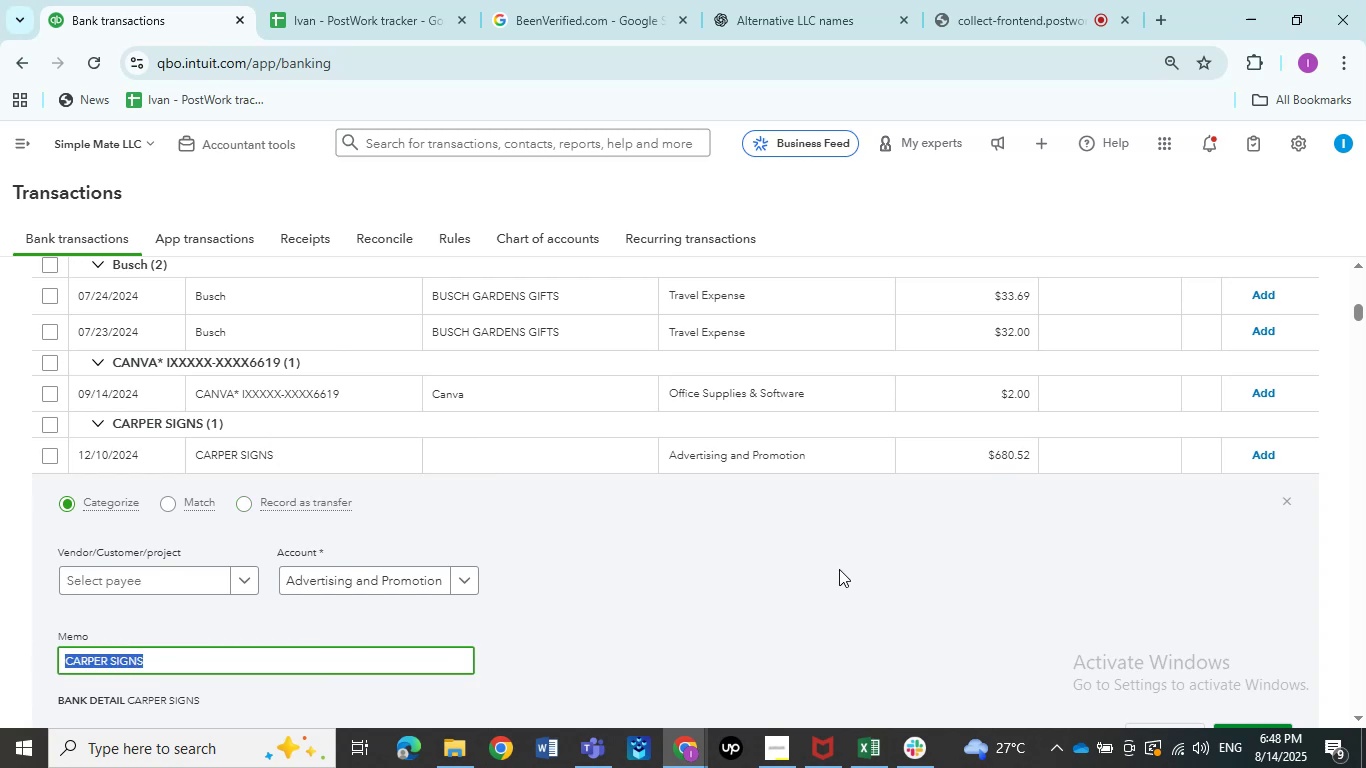 
key(Control+C)
 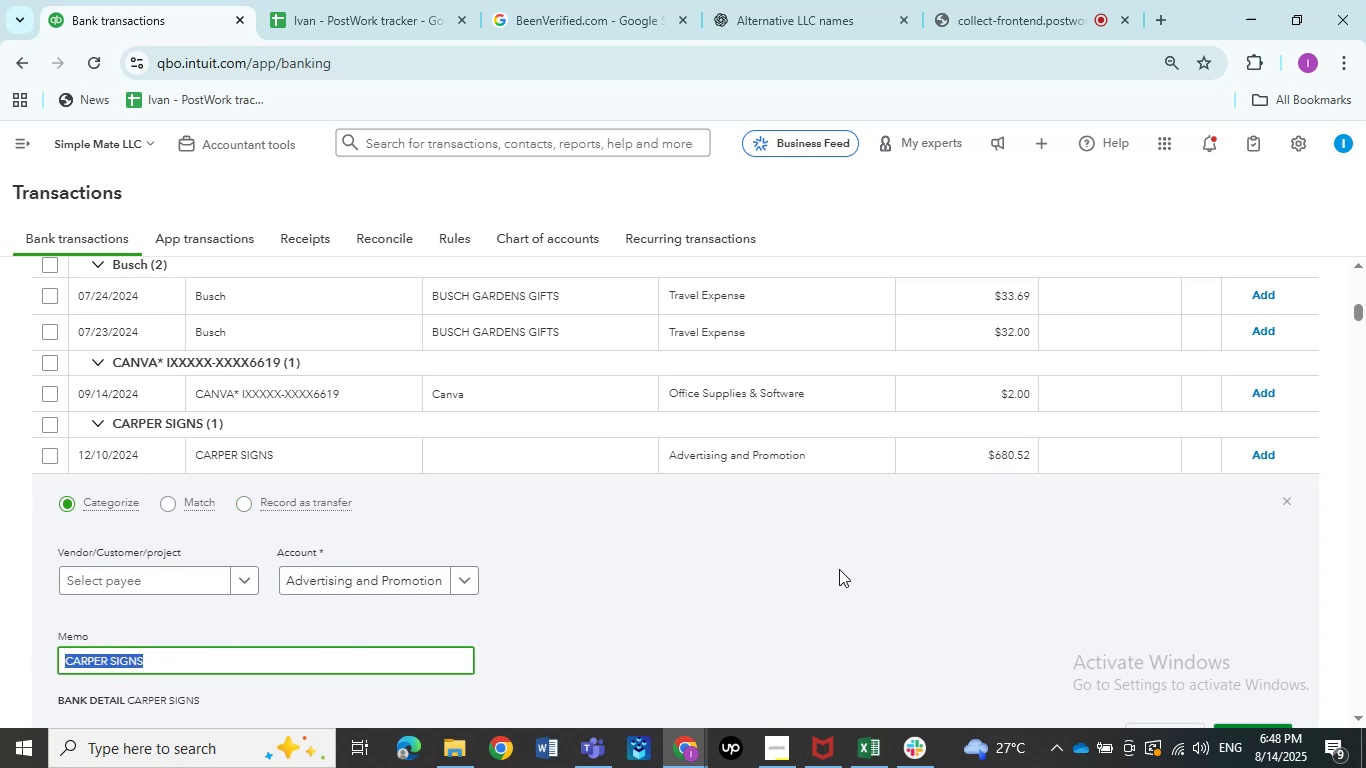 
left_click([839, 569])
 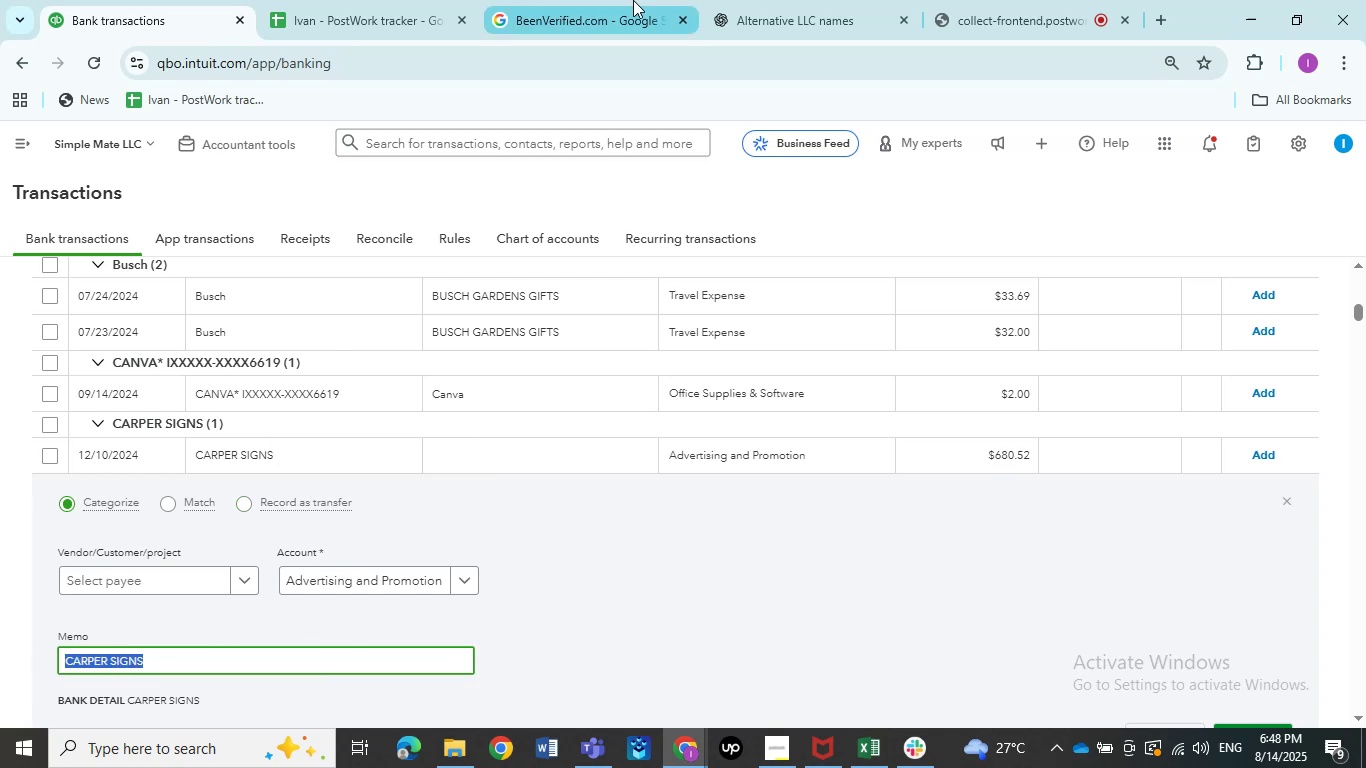 
left_click([620, 0])
 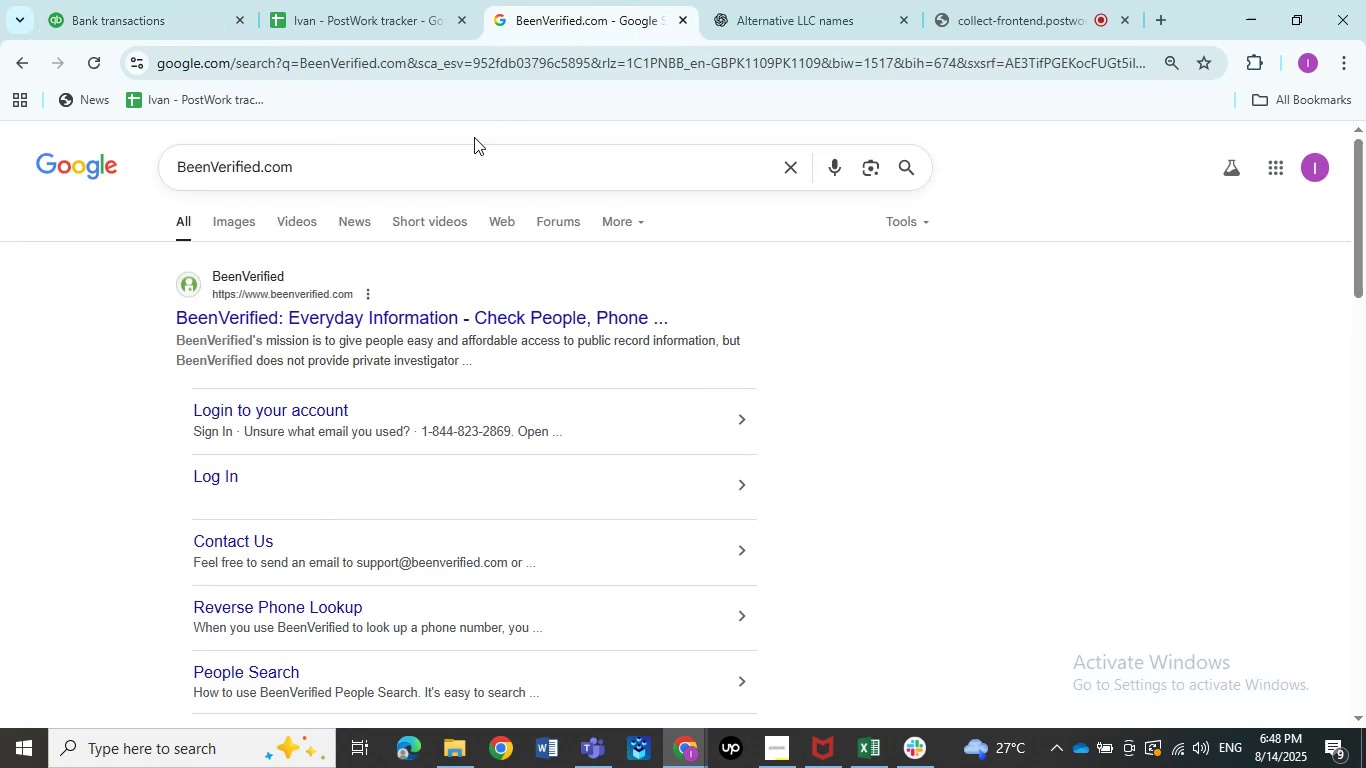 
left_click_drag(start_coordinate=[419, 156], to_coordinate=[0, 134])
 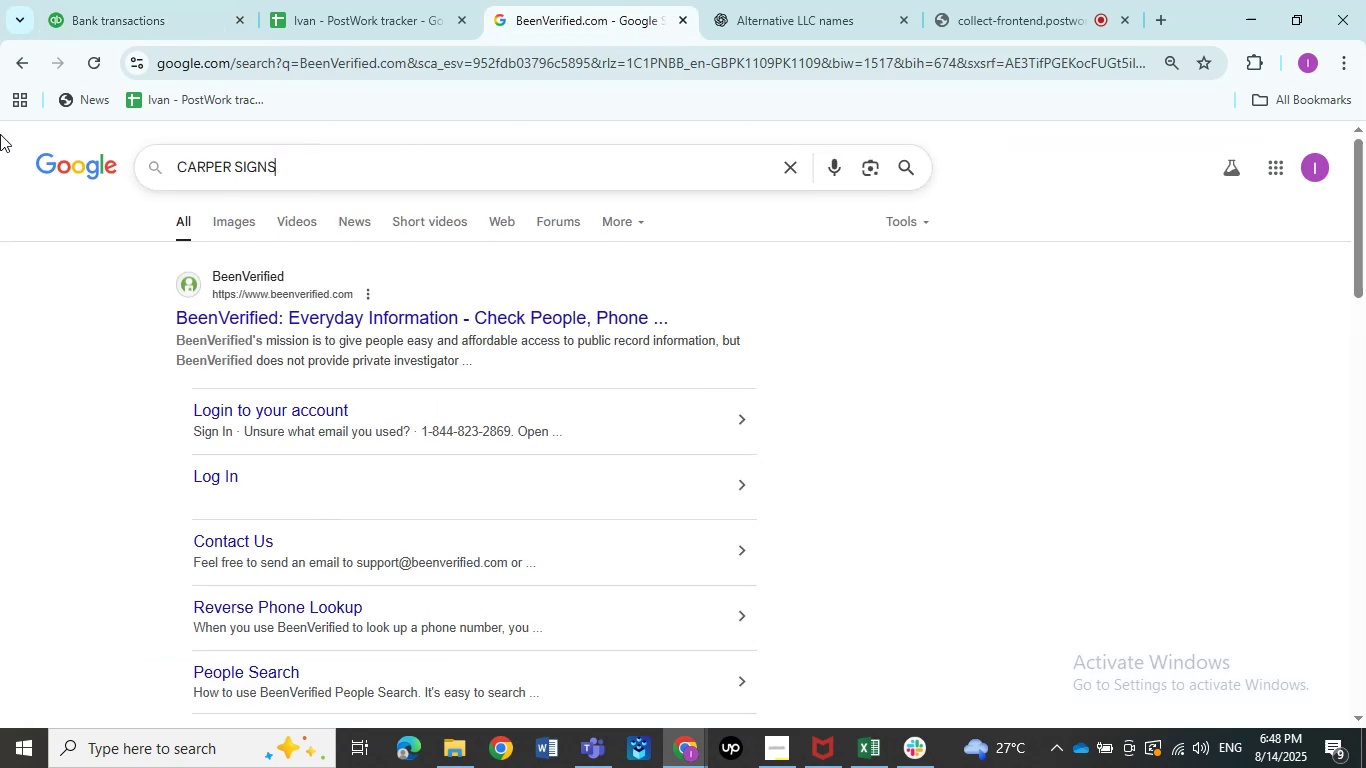 
key(Control+ControlLeft)
 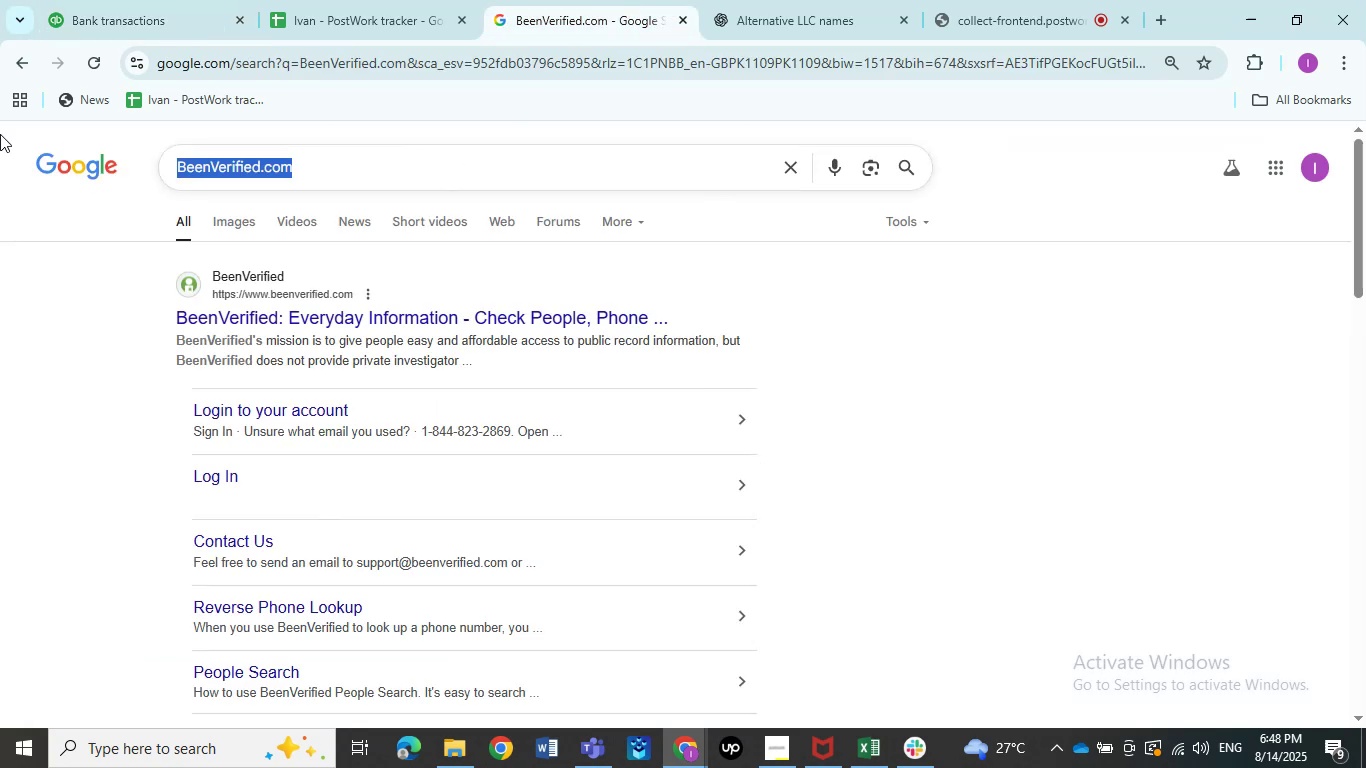 
key(Control+V)
 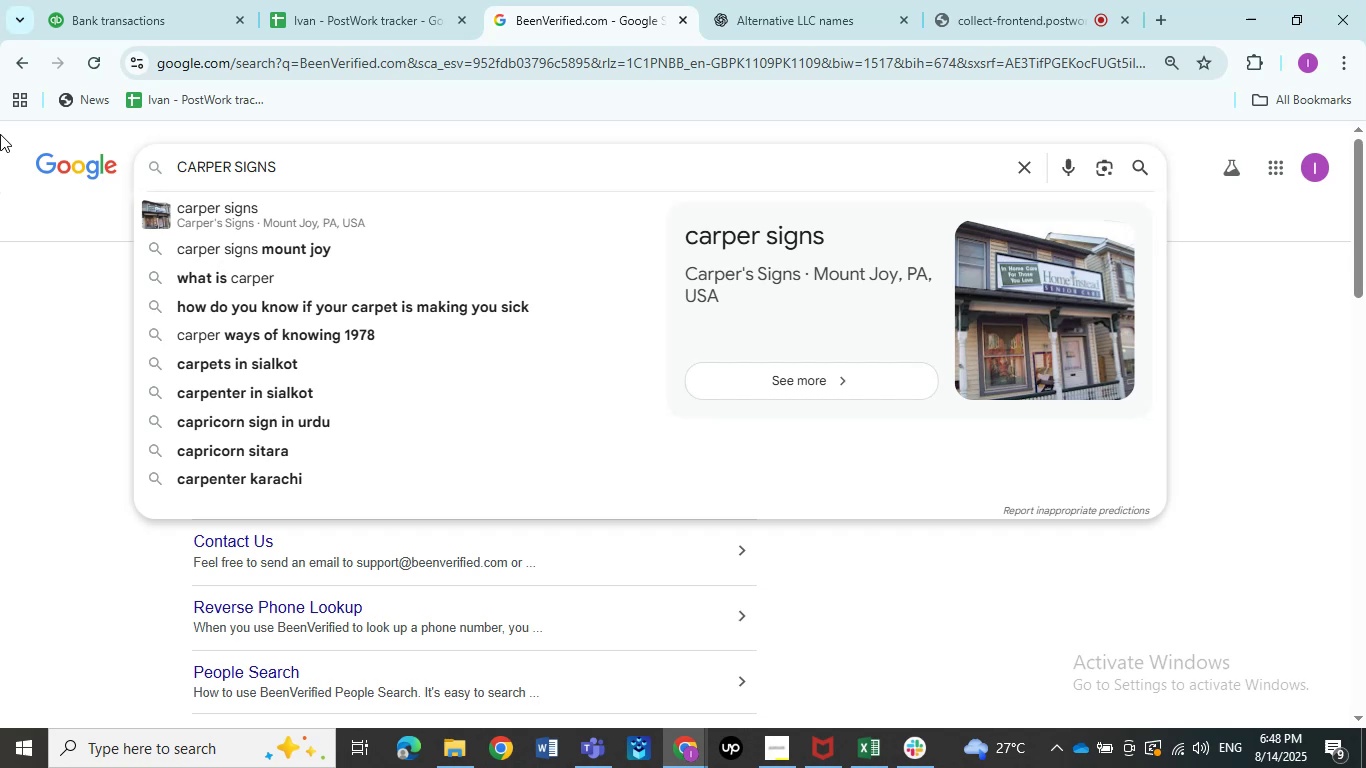 
wait(21.8)
 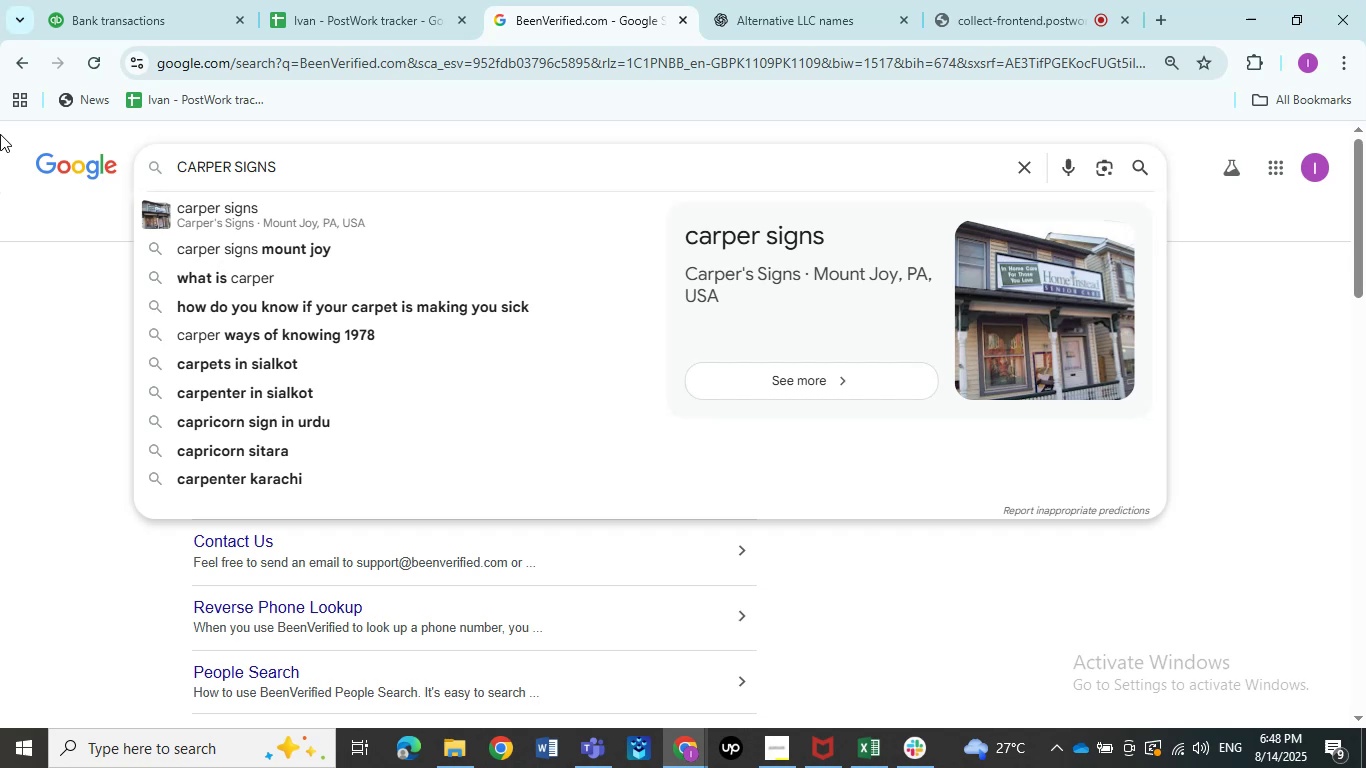 
key(NumpadEnter)
 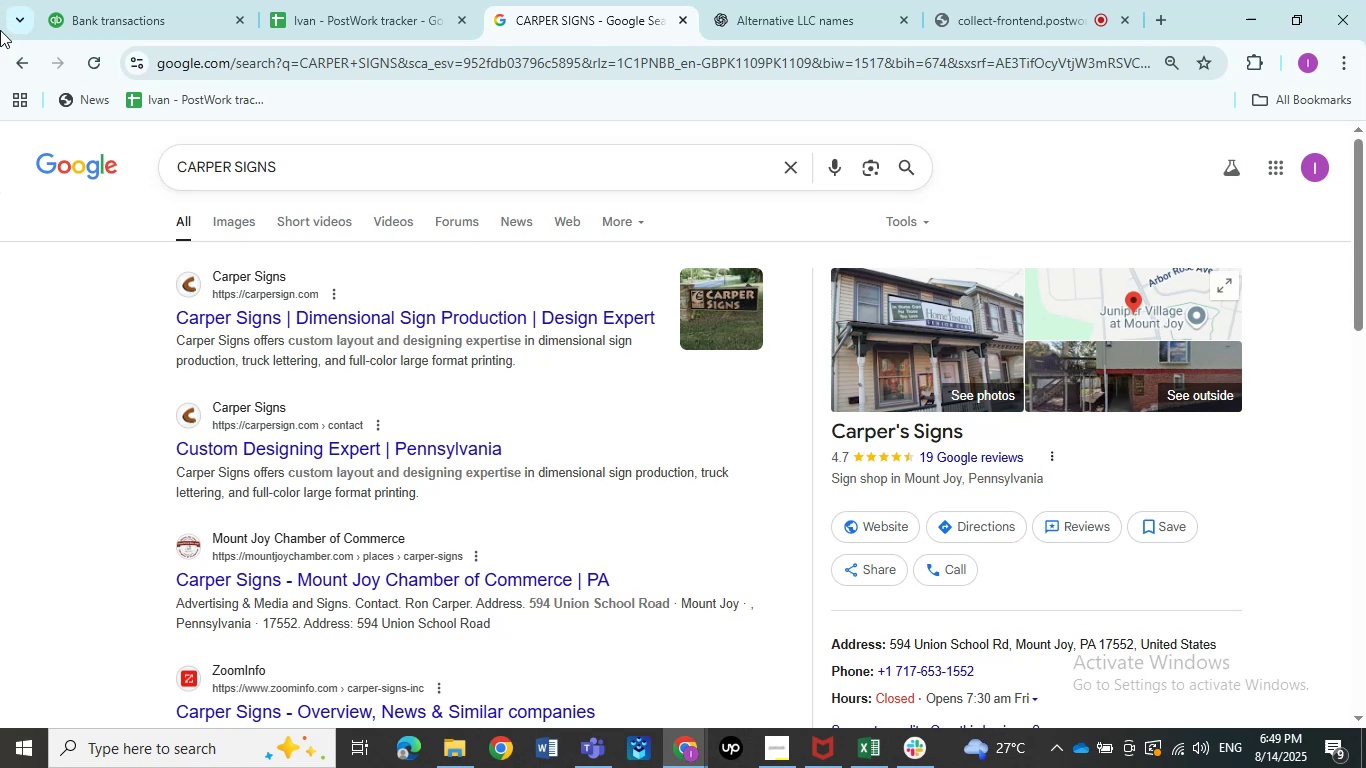 
wait(40.53)
 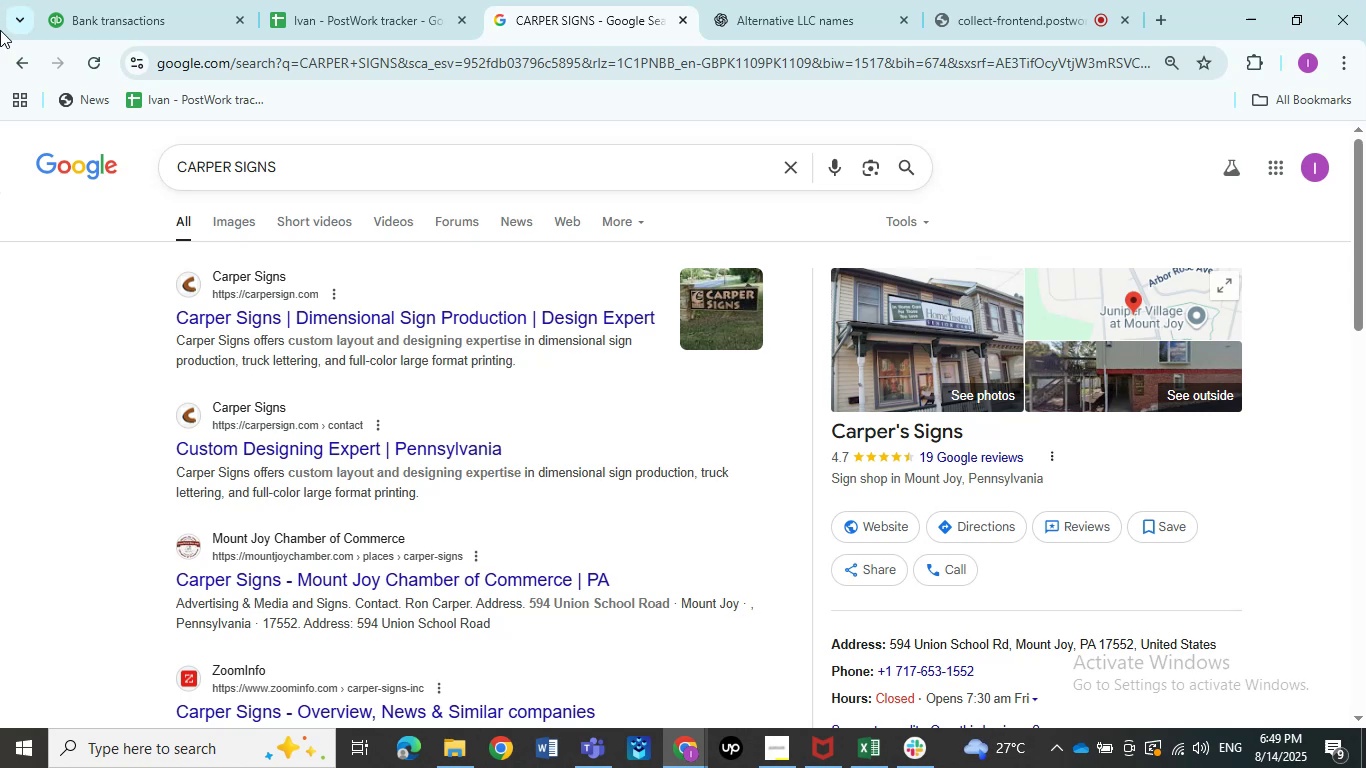 
left_click_drag(start_coordinate=[830, 491], to_coordinate=[1107, 490])
 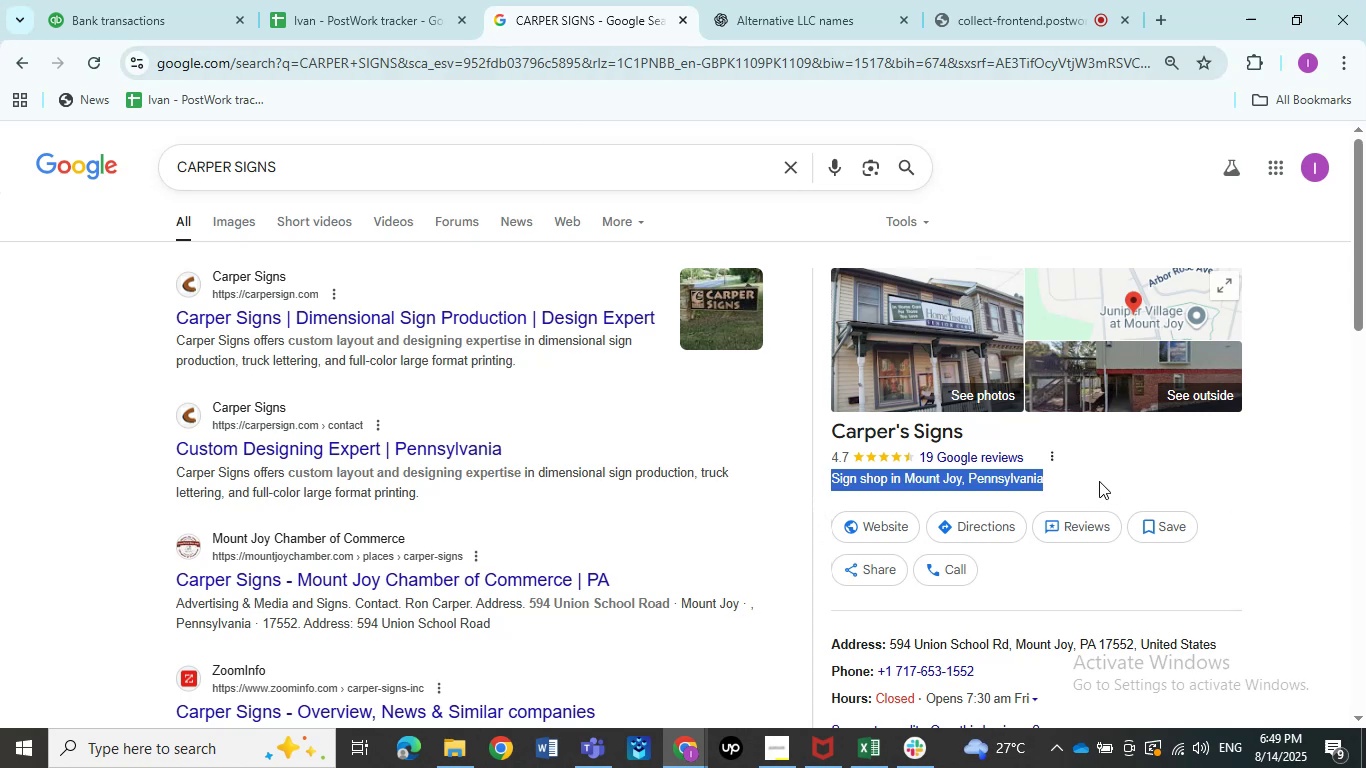 
left_click([1099, 481])
 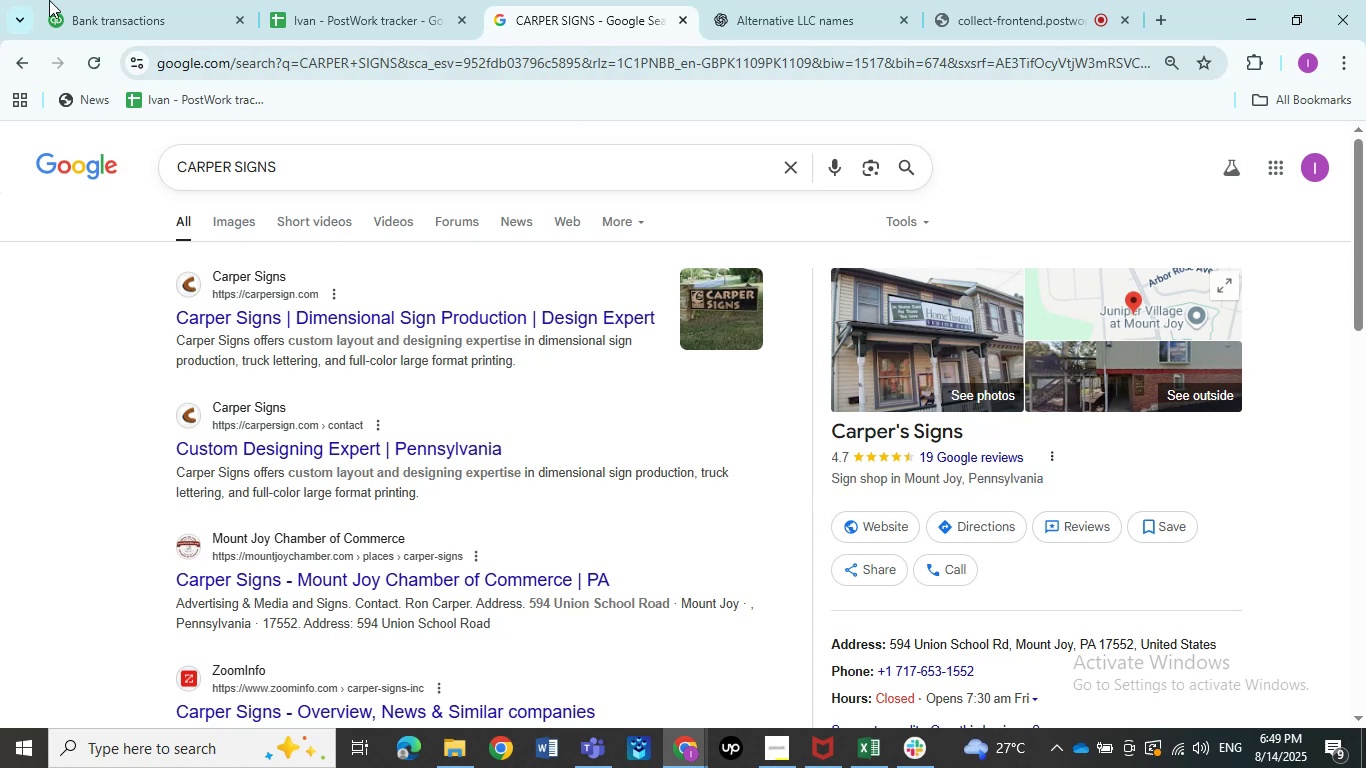 
left_click([53, 0])
 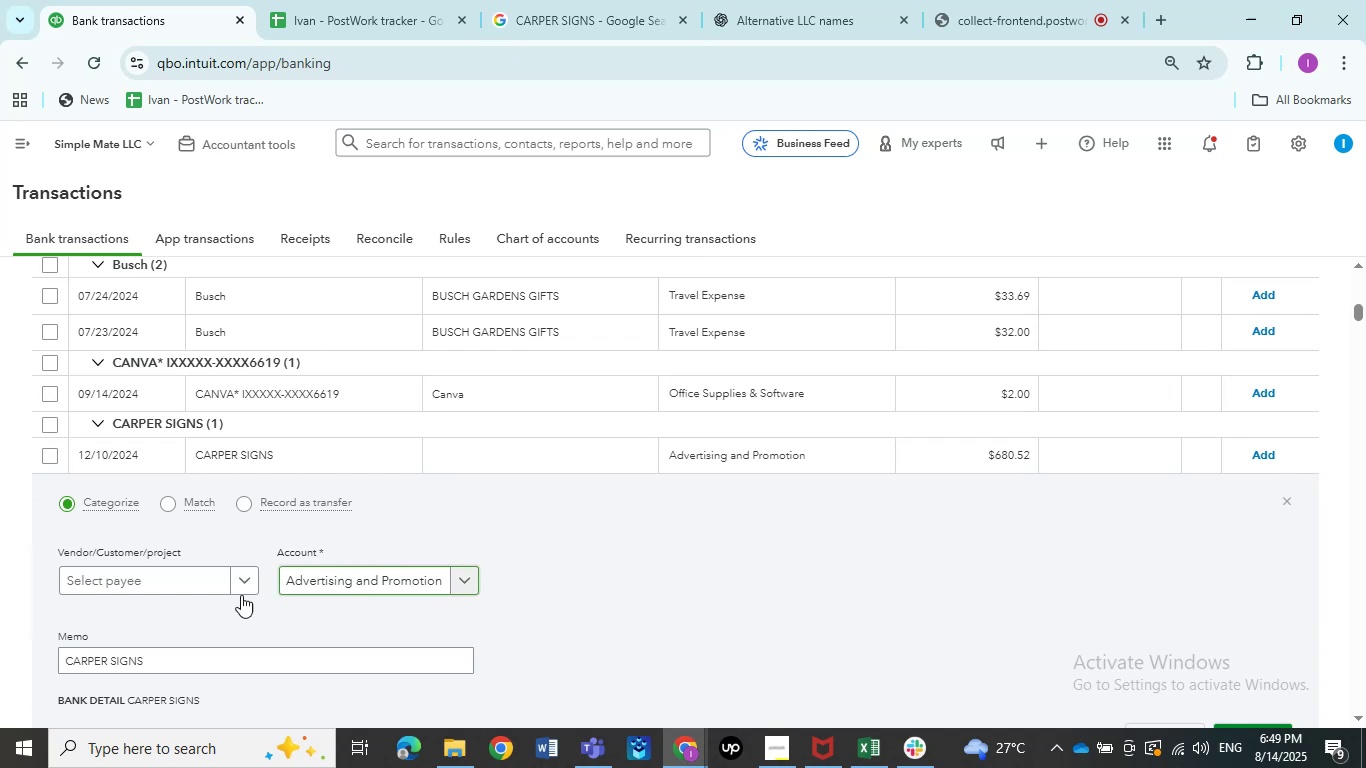 
left_click([148, 581])
 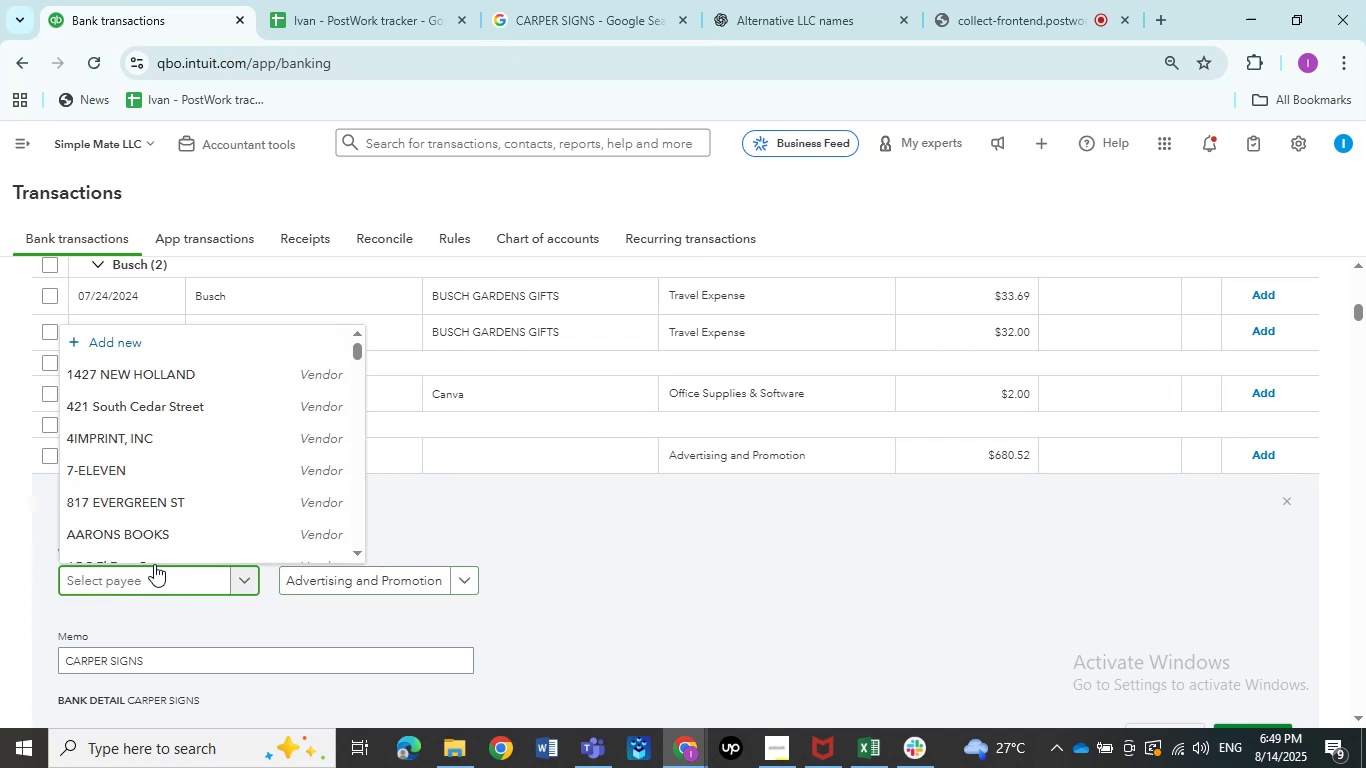 
key(Control+ControlLeft)
 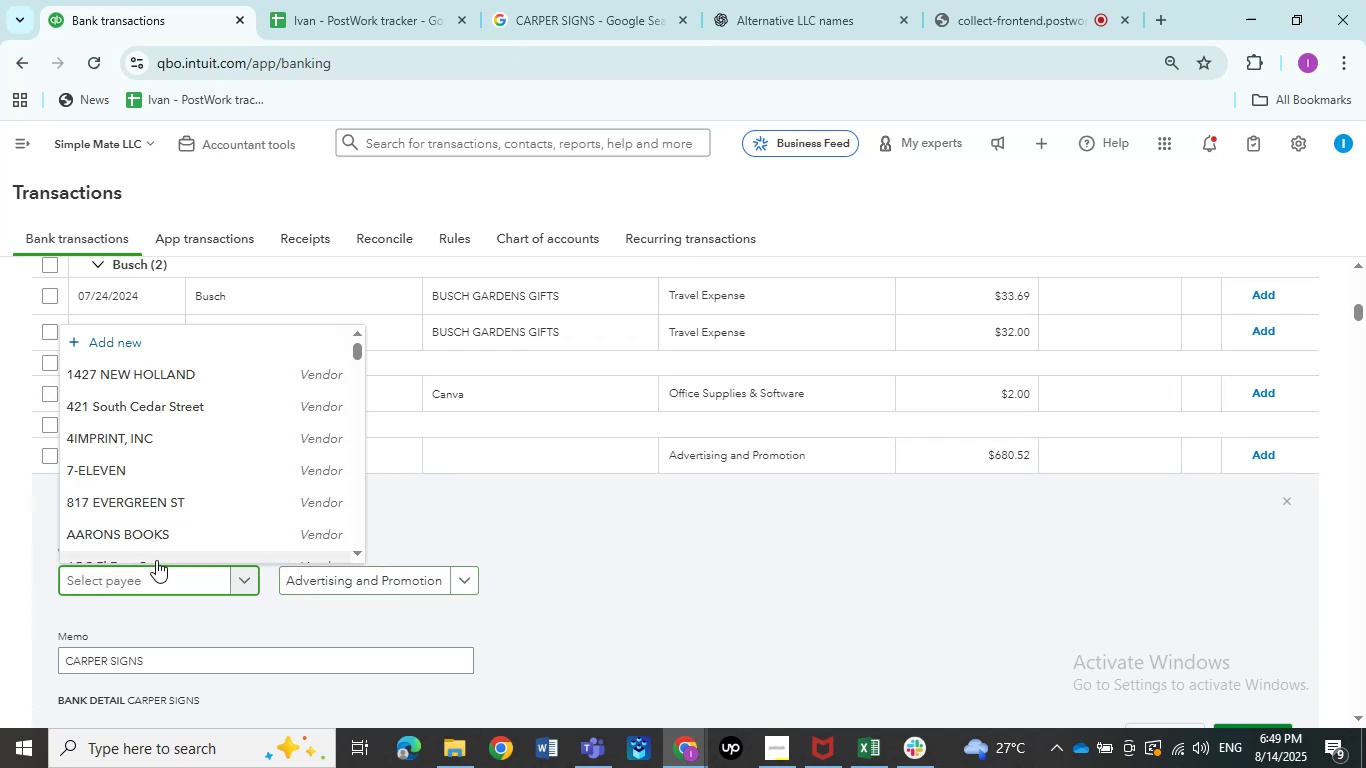 
key(Control+V)
 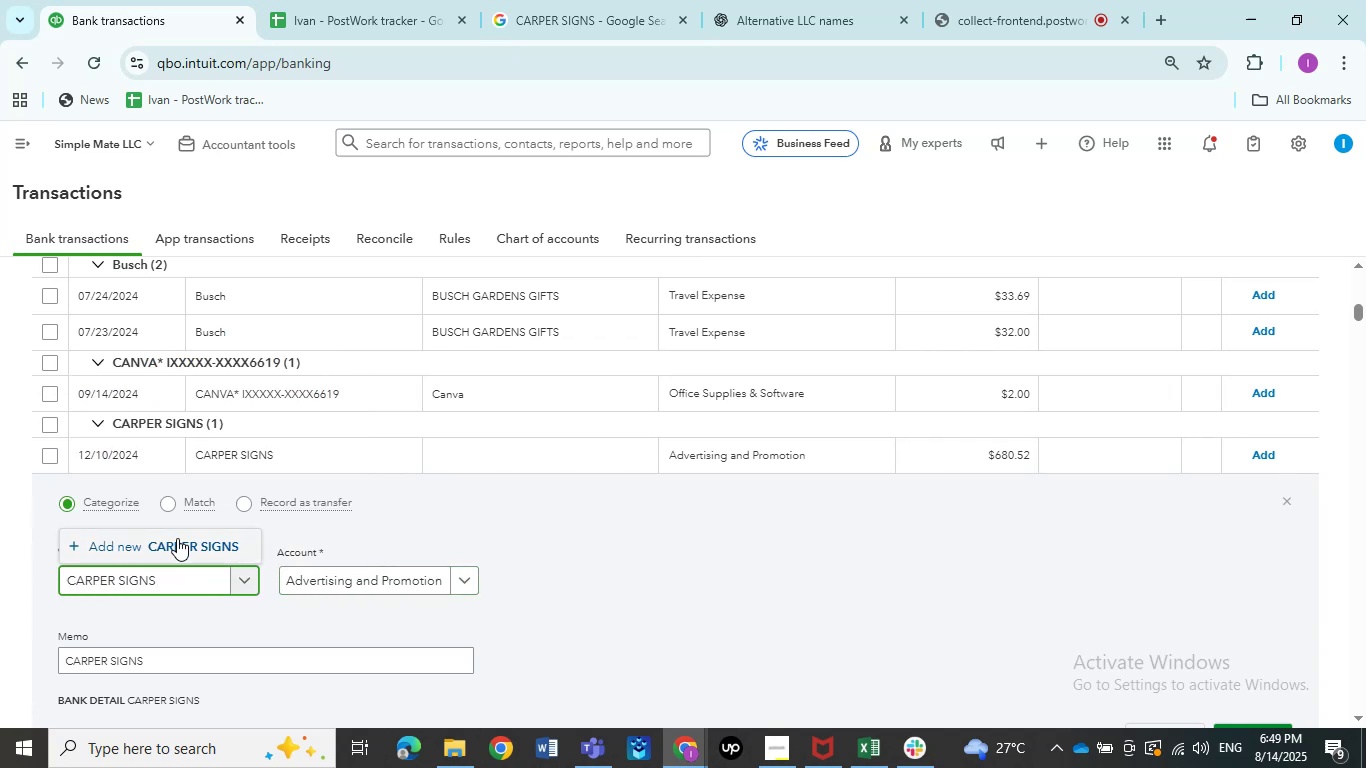 
left_click([174, 547])
 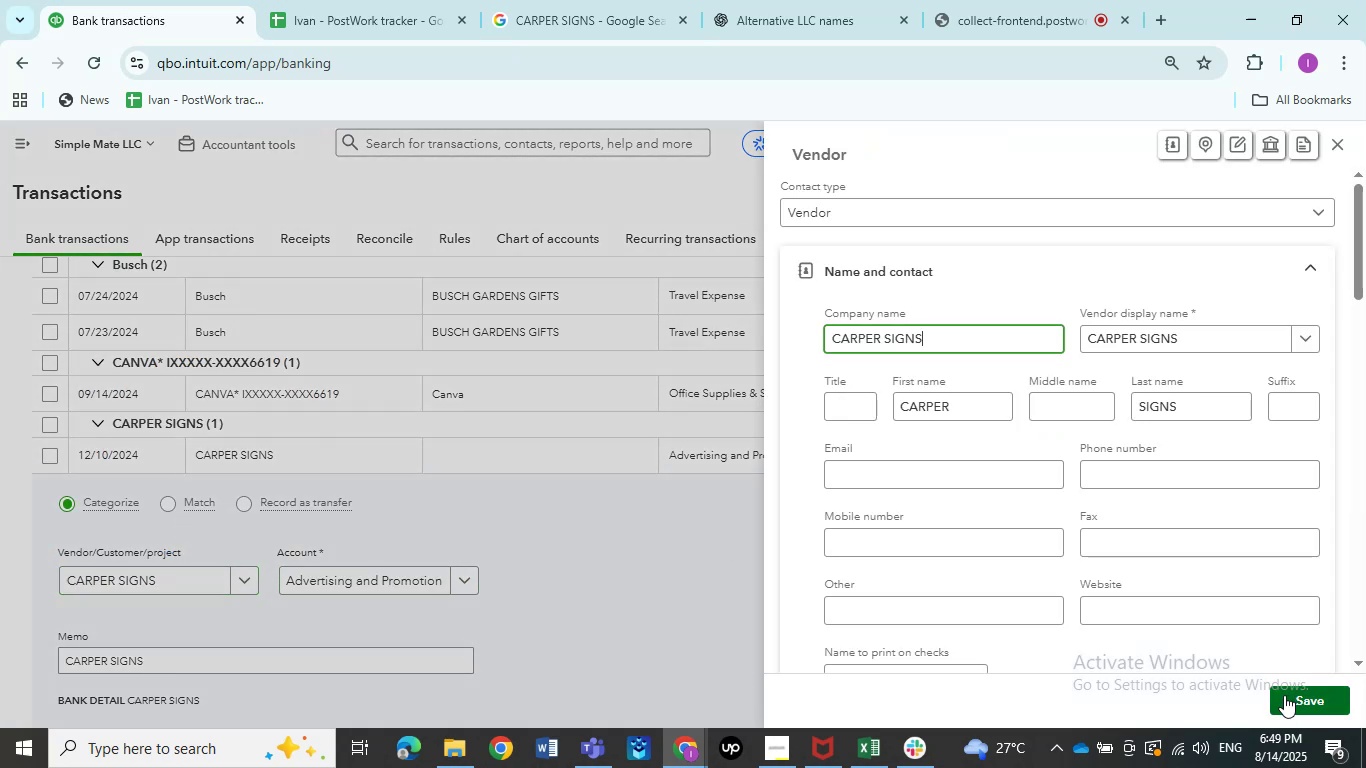 
wait(10.1)
 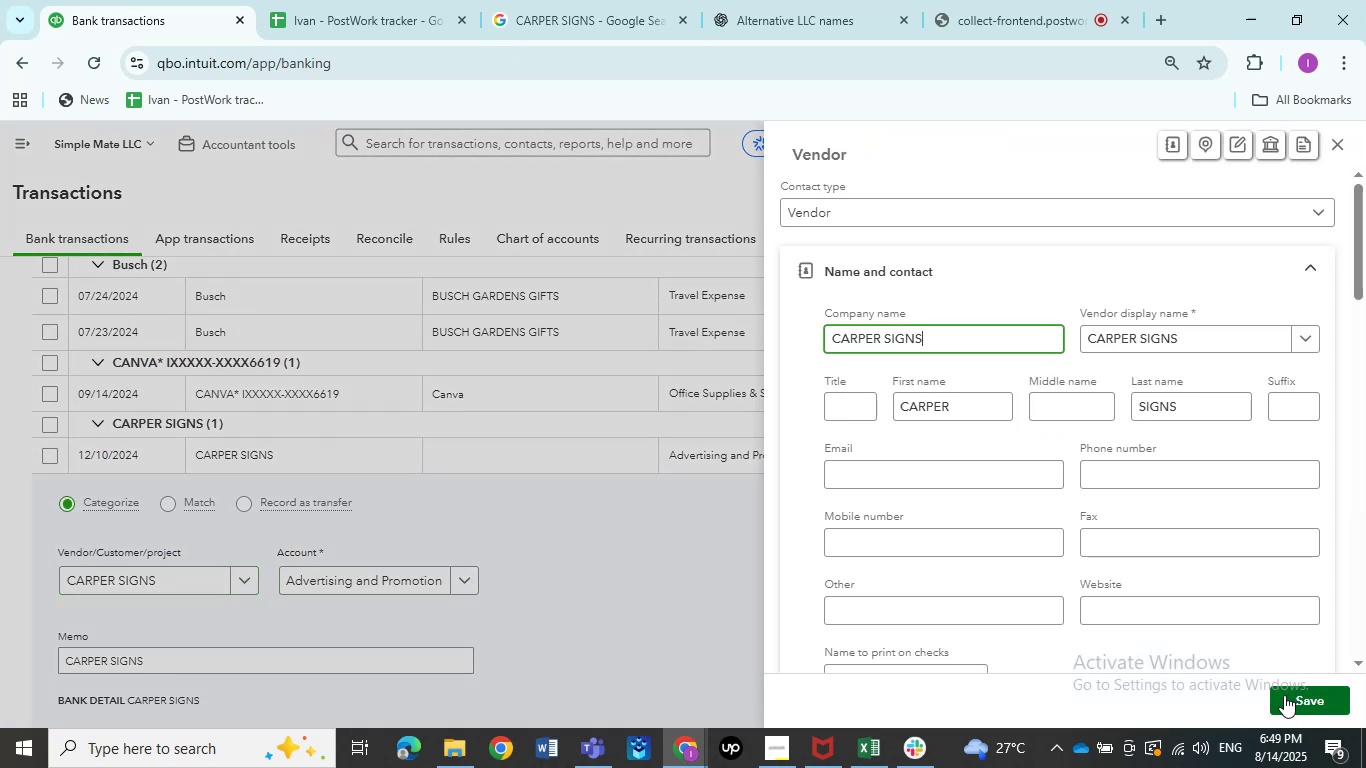 
left_click([1283, 695])
 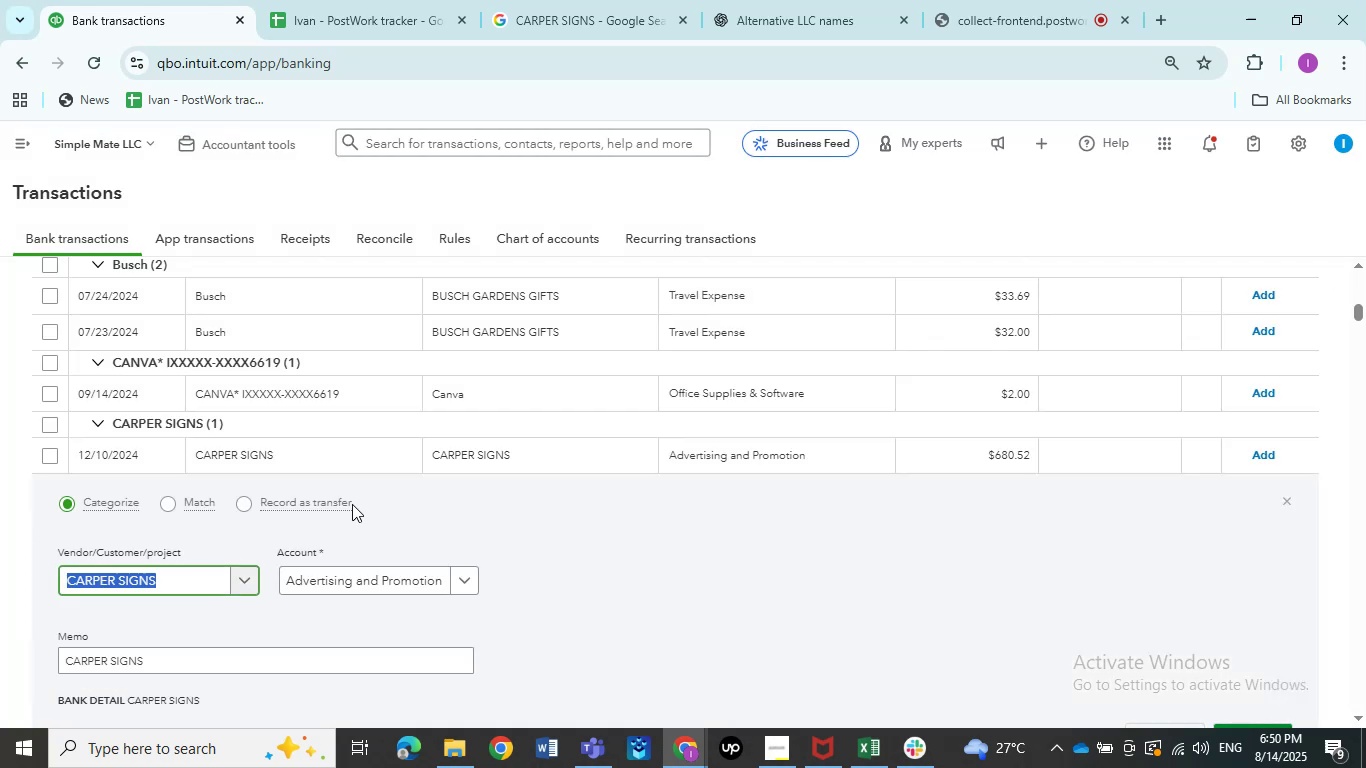 
left_click([520, 551])
 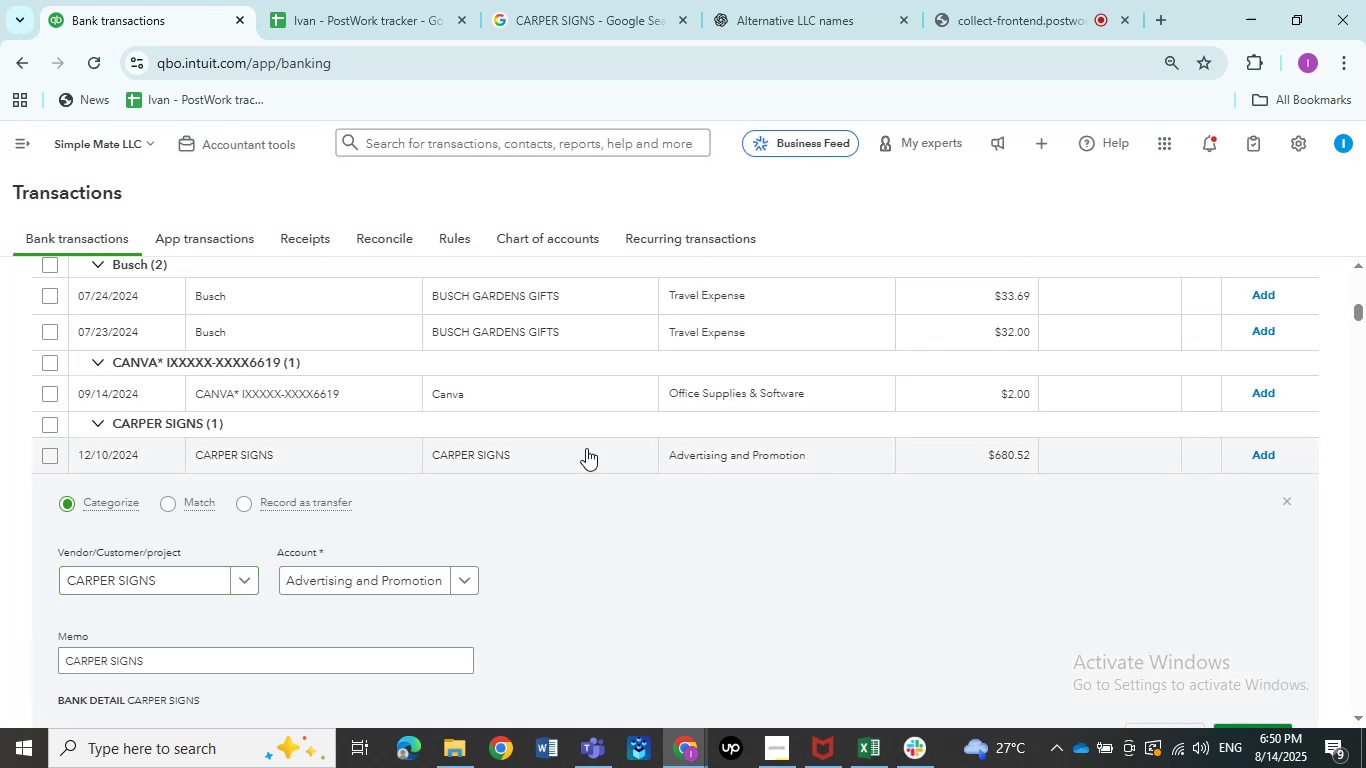 
left_click([586, 448])
 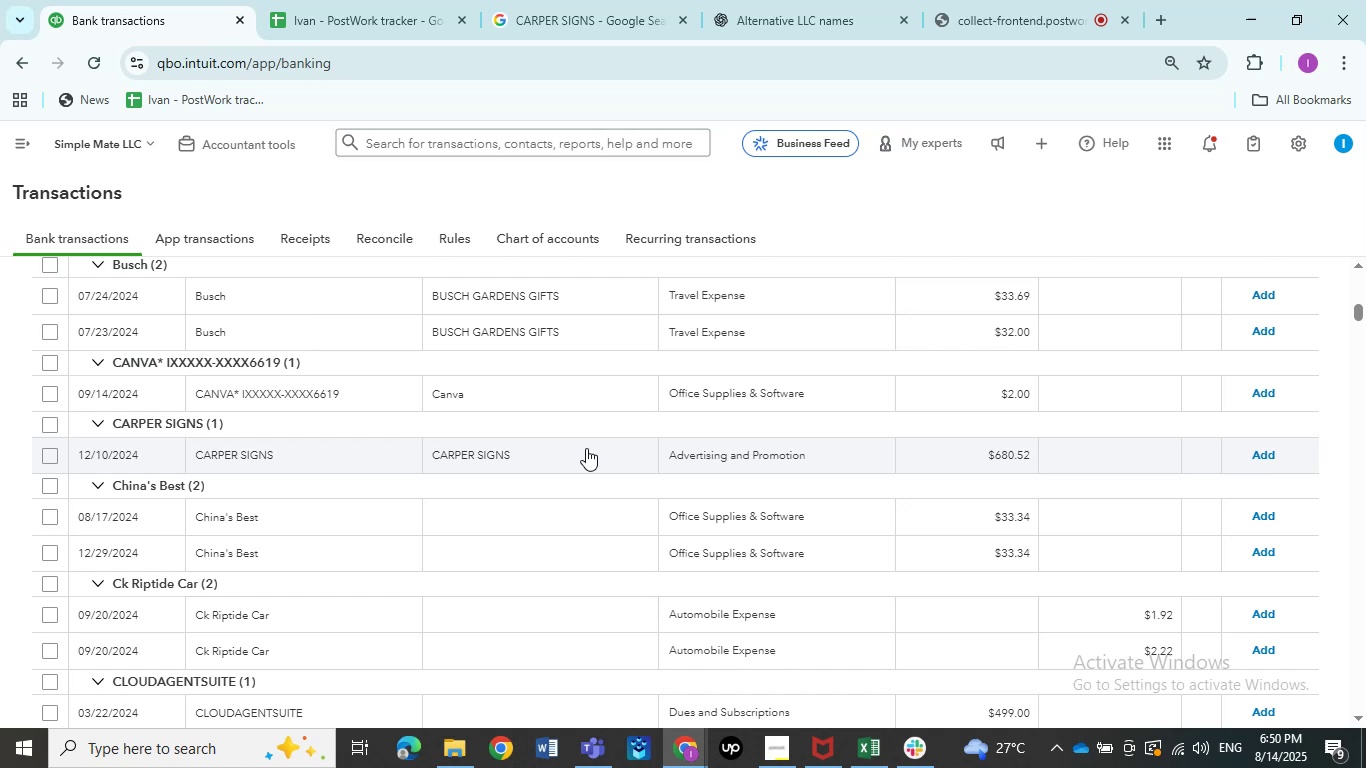 
wait(5.25)
 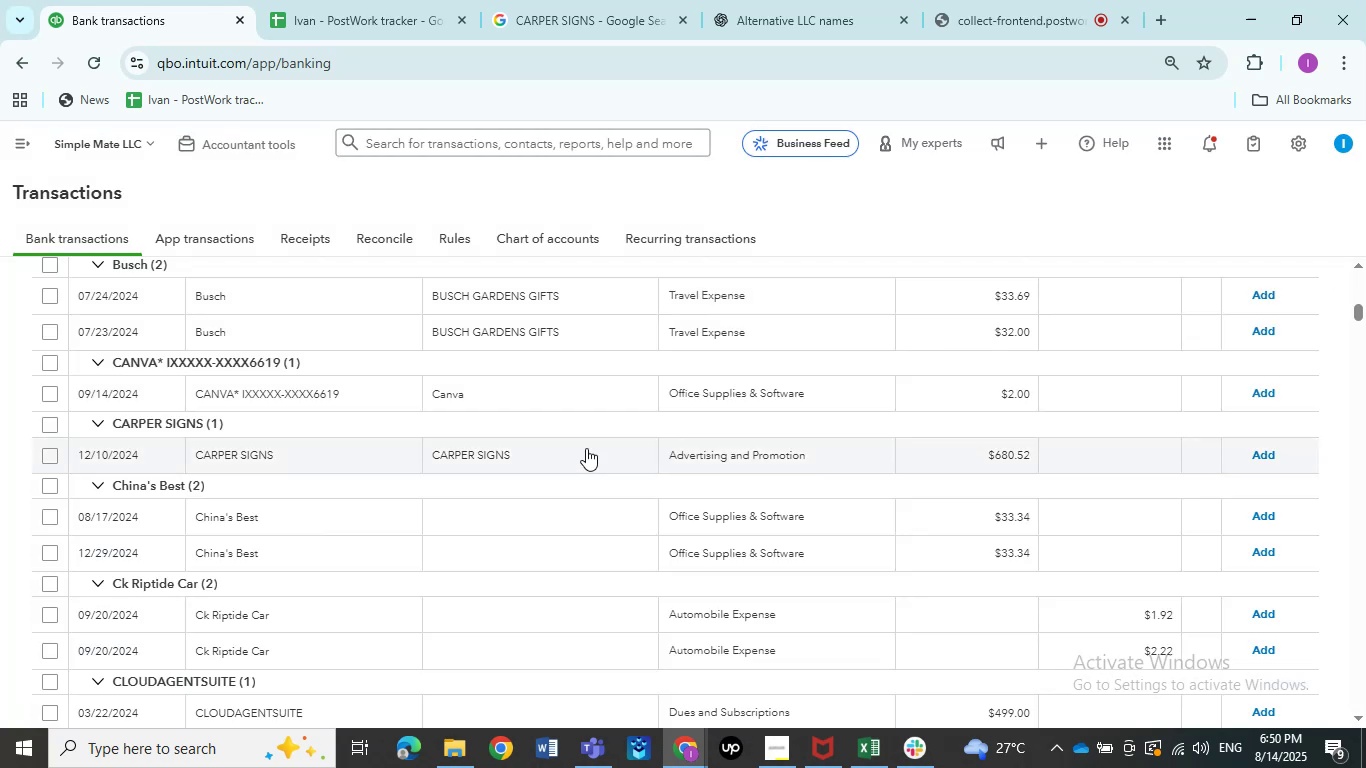 
left_click([314, 516])
 